 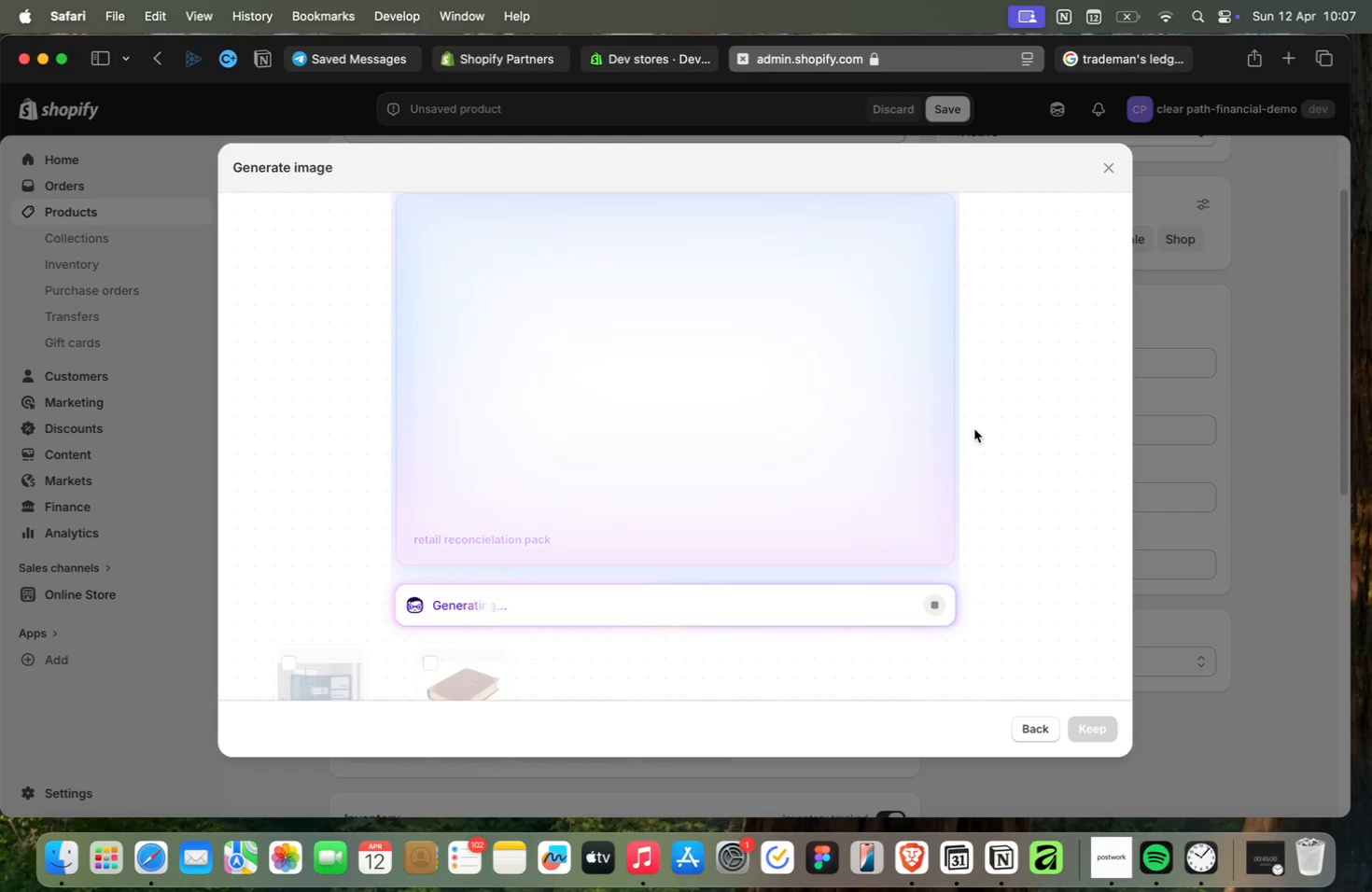 
scroll: coordinate [1060, 391], scroll_direction: up, amount: 3.0
 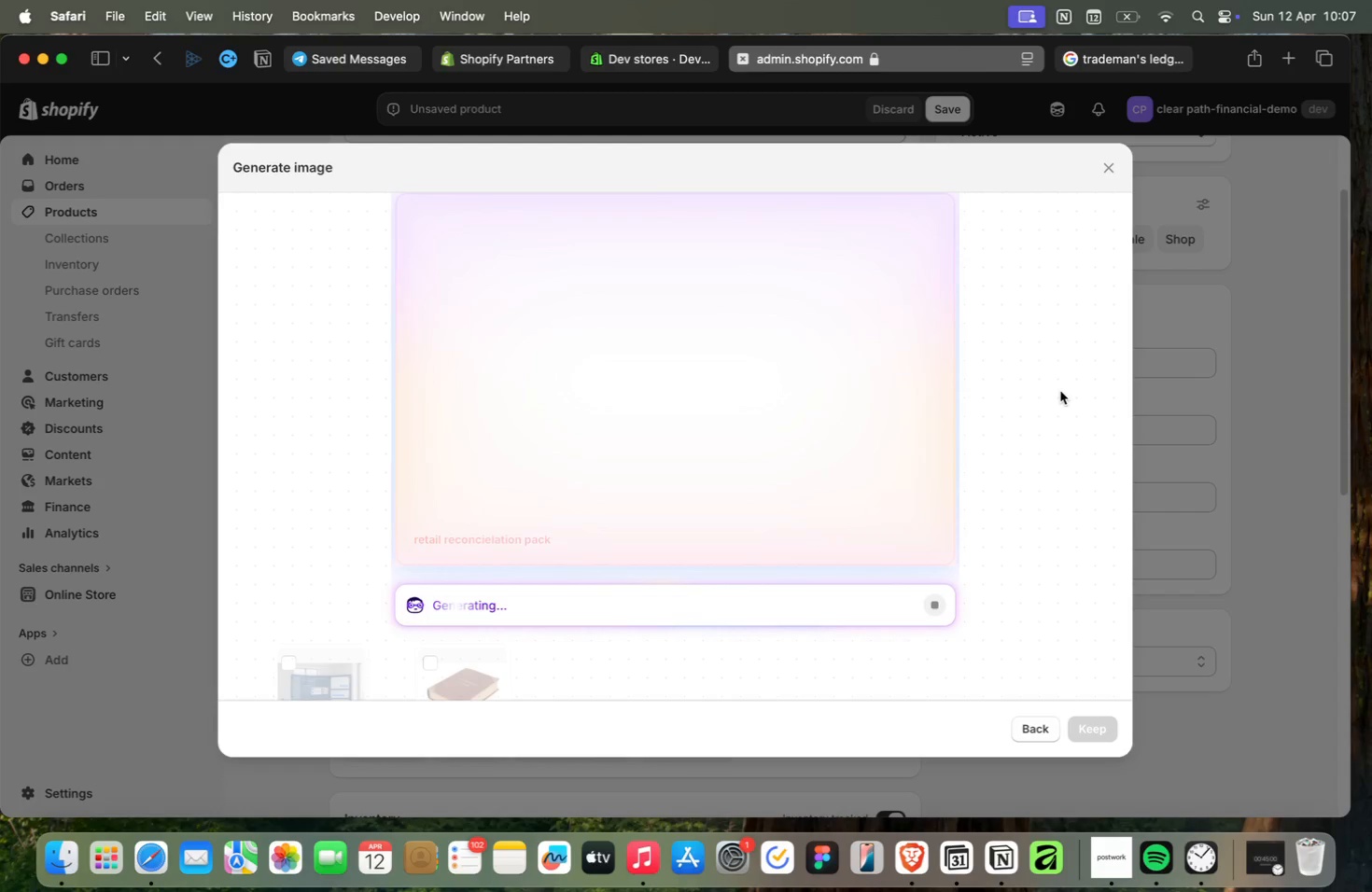 
scroll: coordinate [1060, 391], scroll_direction: down, amount: 5.0
 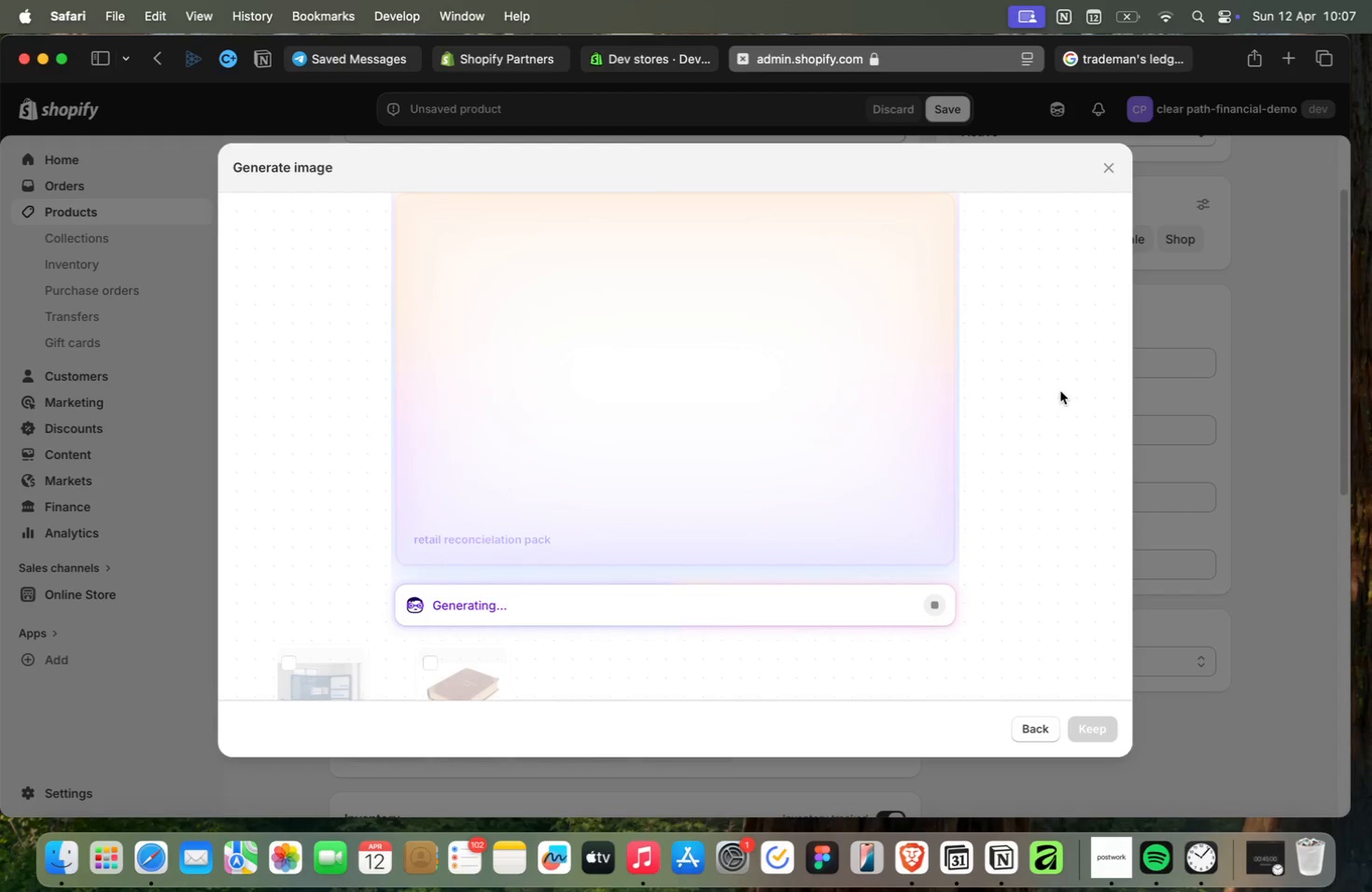 
scroll: coordinate [1060, 391], scroll_direction: up, amount: 1.0
 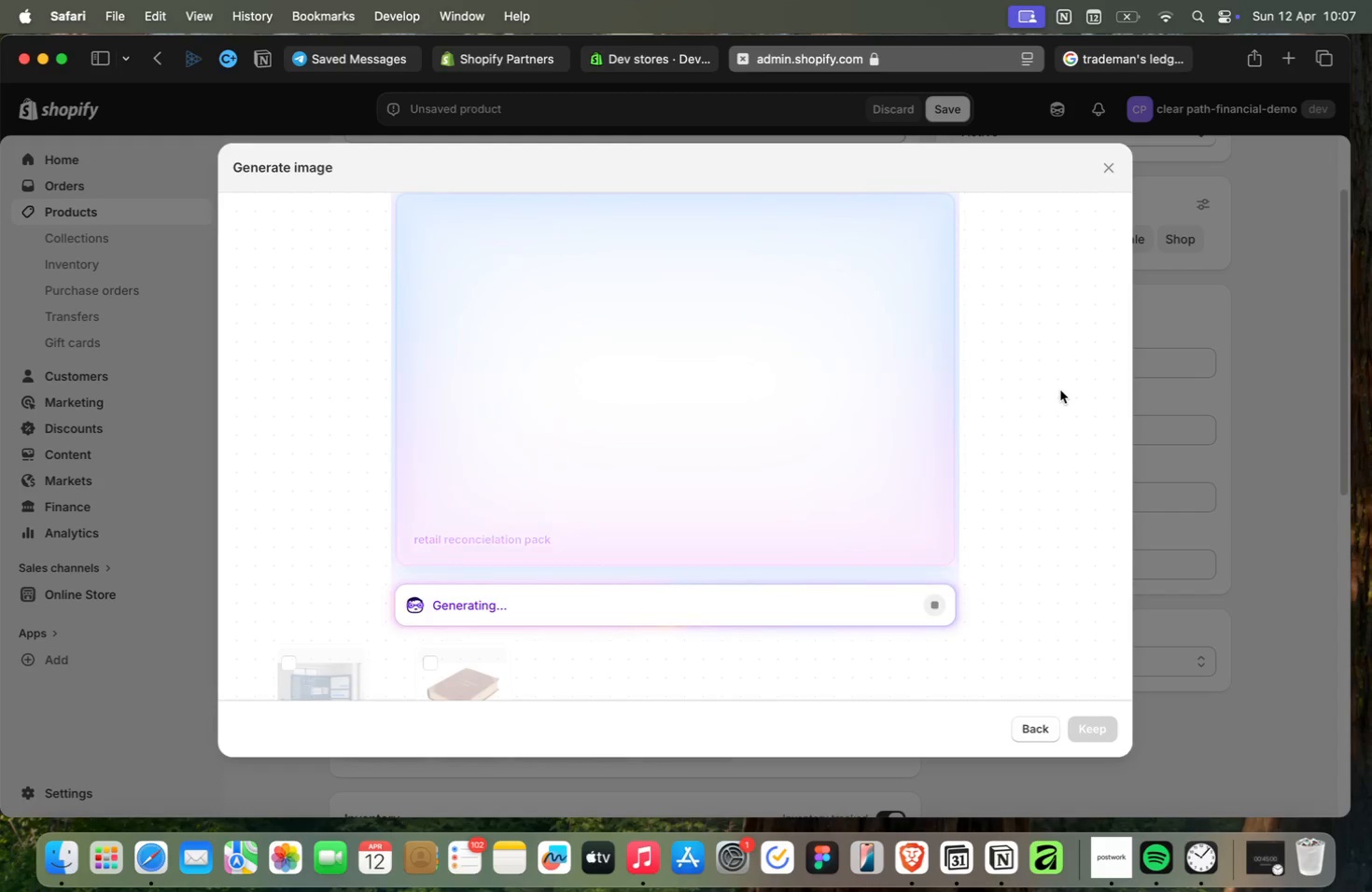 
scroll: coordinate [1060, 390], scroll_direction: down, amount: 7.0
 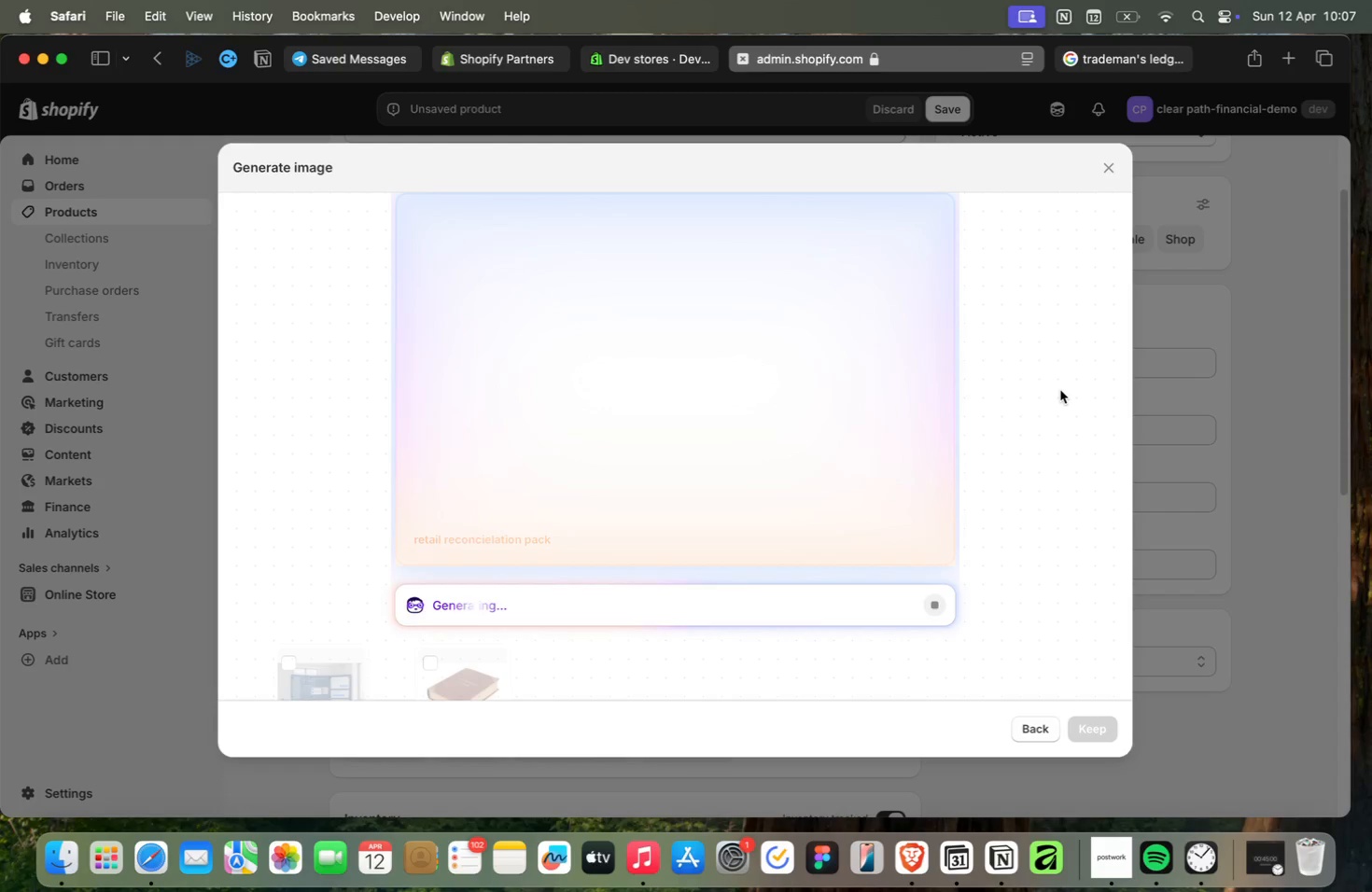 
scroll: coordinate [1060, 390], scroll_direction: up, amount: 3.0
 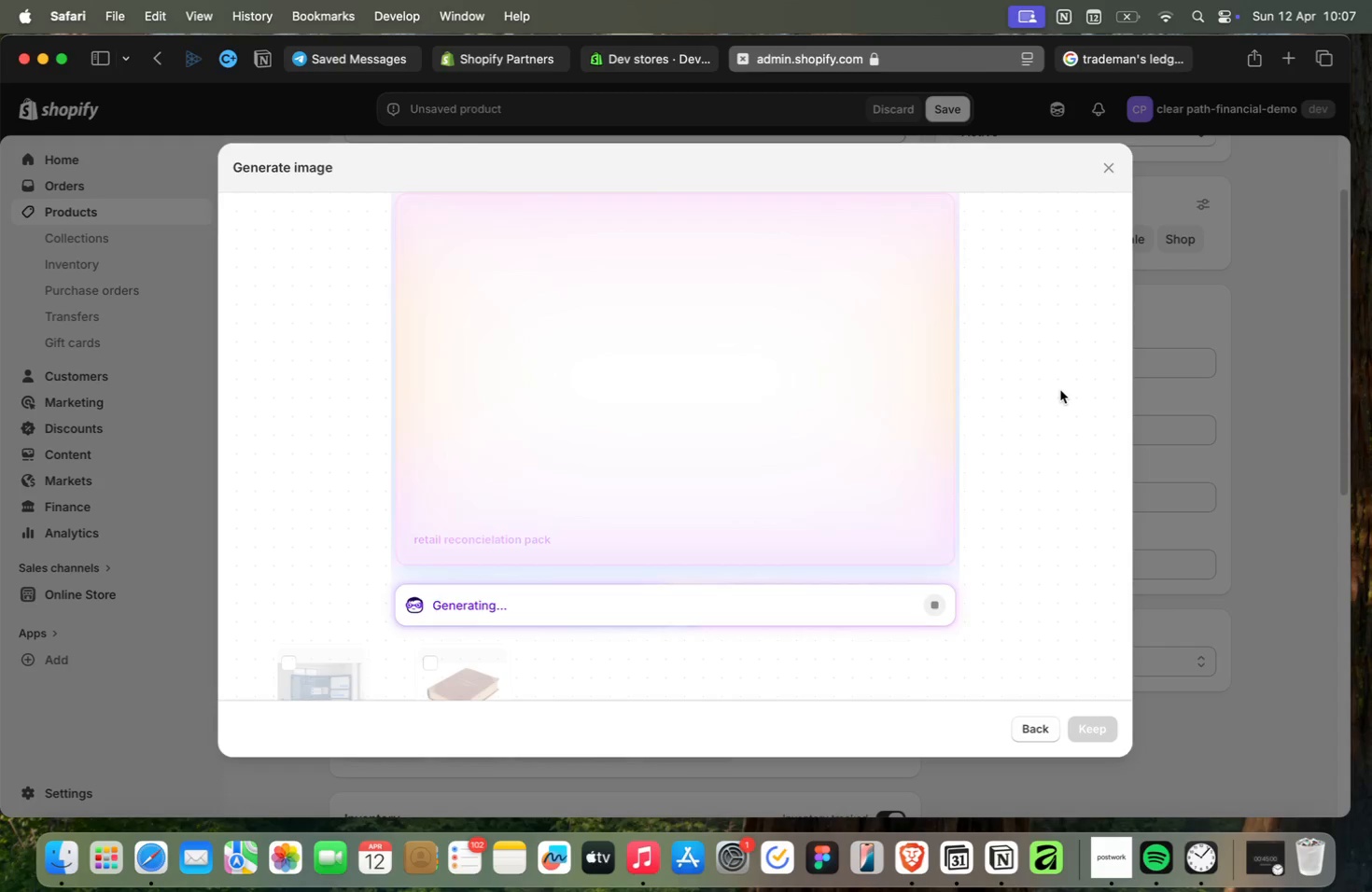 
scroll: coordinate [1060, 390], scroll_direction: down, amount: 4.0
 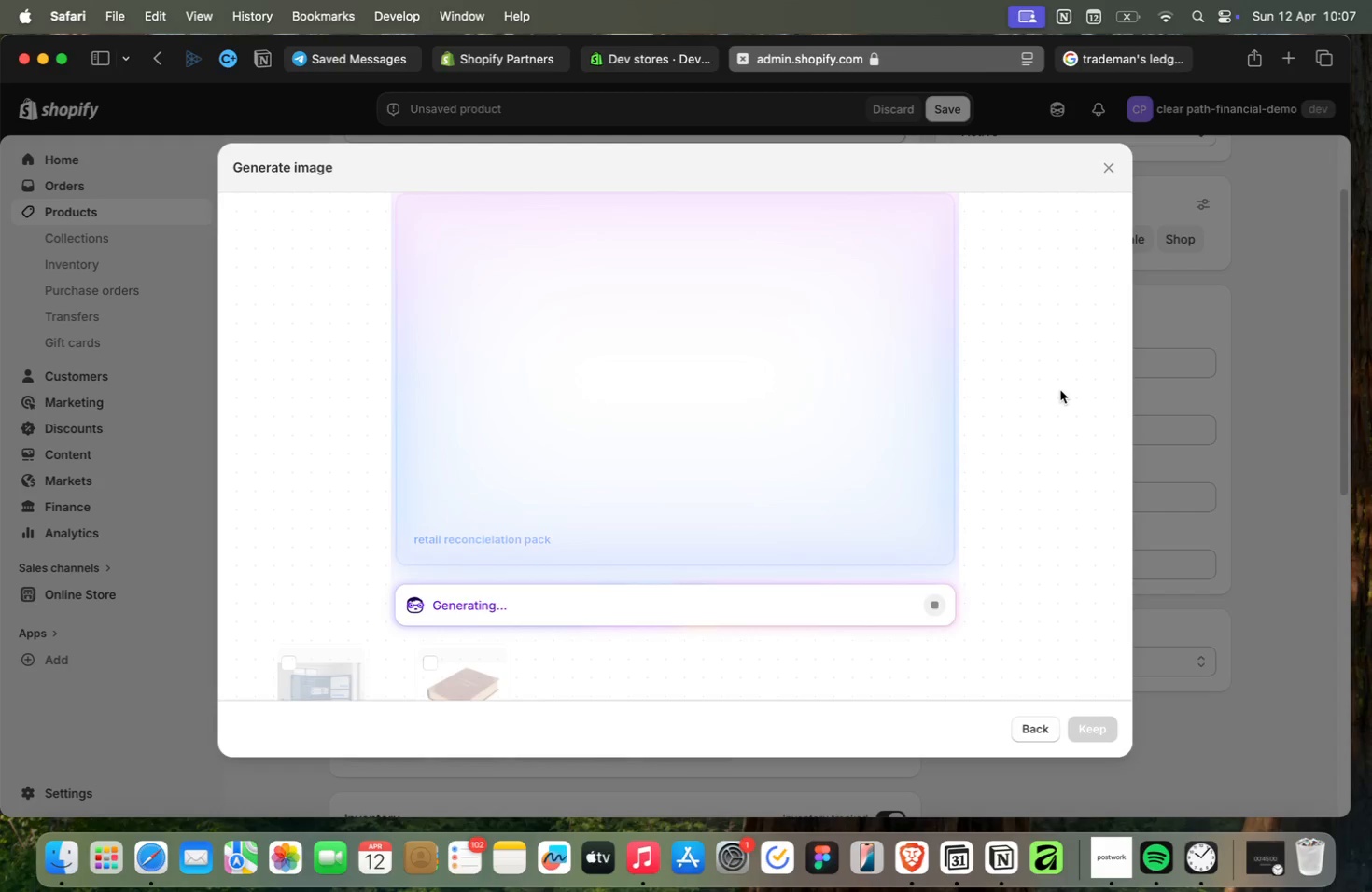 
scroll: coordinate [1060, 390], scroll_direction: up, amount: 2.0
 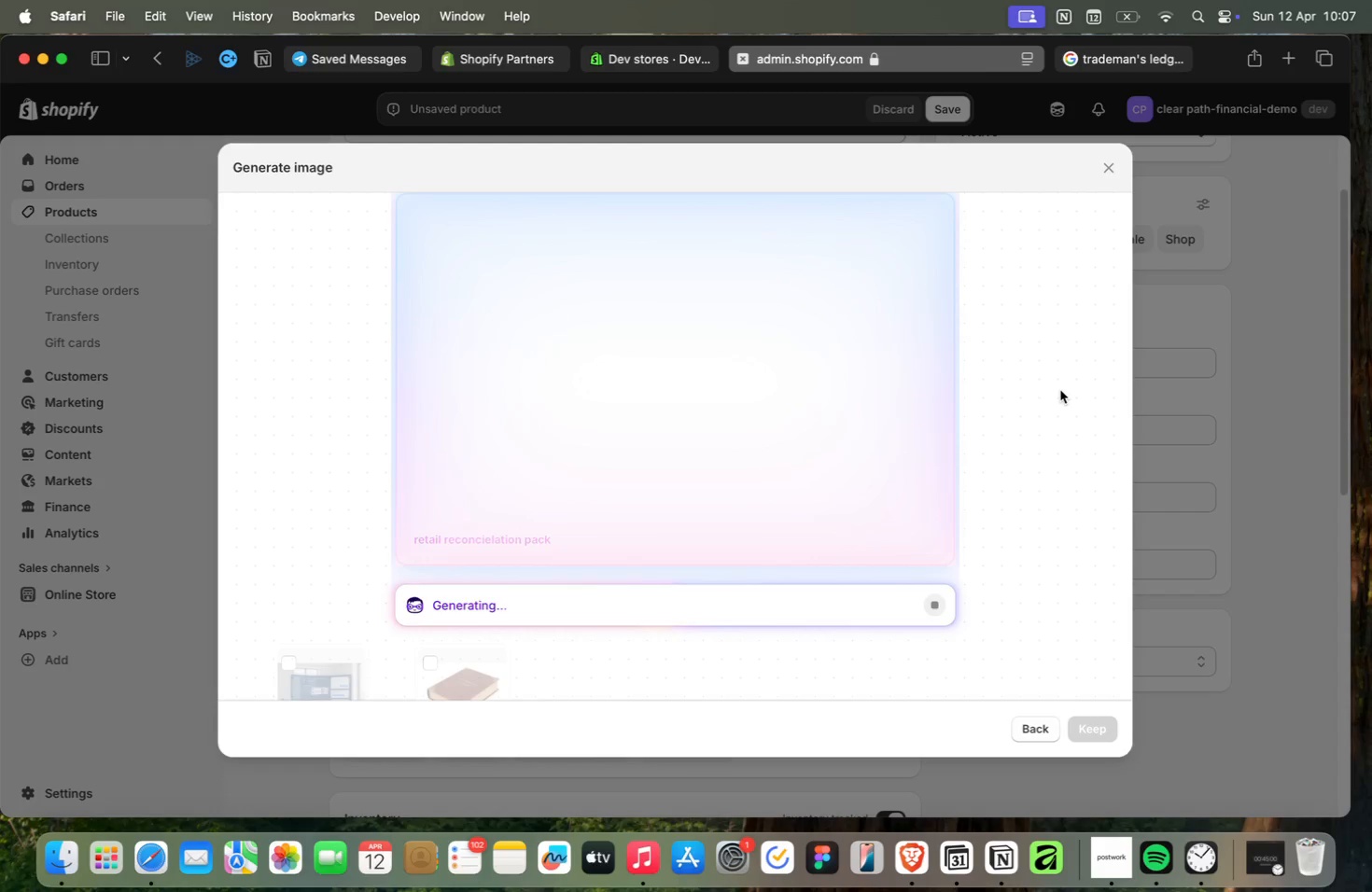 
scroll: coordinate [1060, 390], scroll_direction: down, amount: 2.0
 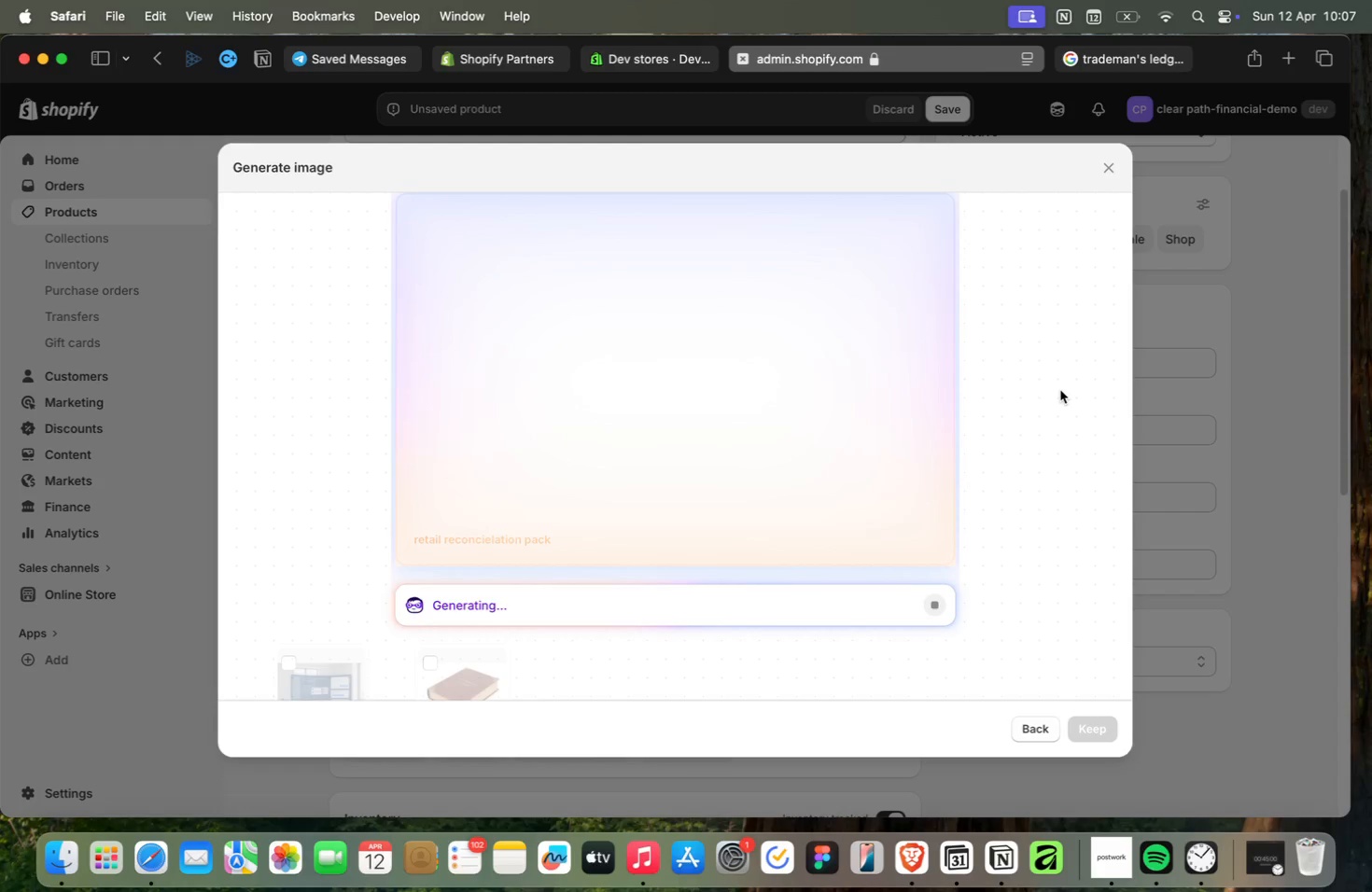 
scroll: coordinate [1060, 390], scroll_direction: up, amount: 3.0
 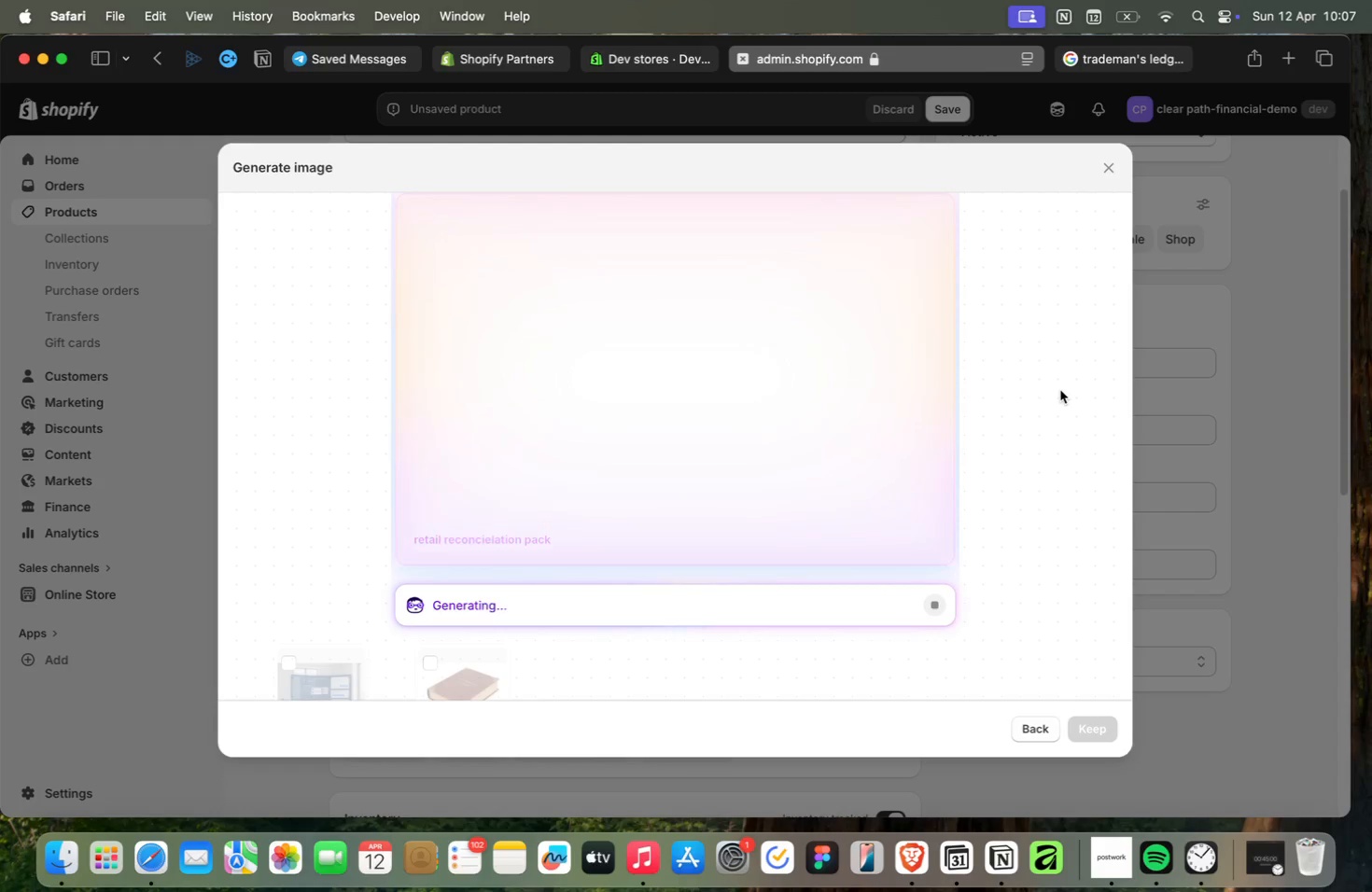 
scroll: coordinate [1060, 390], scroll_direction: down, amount: 3.0
 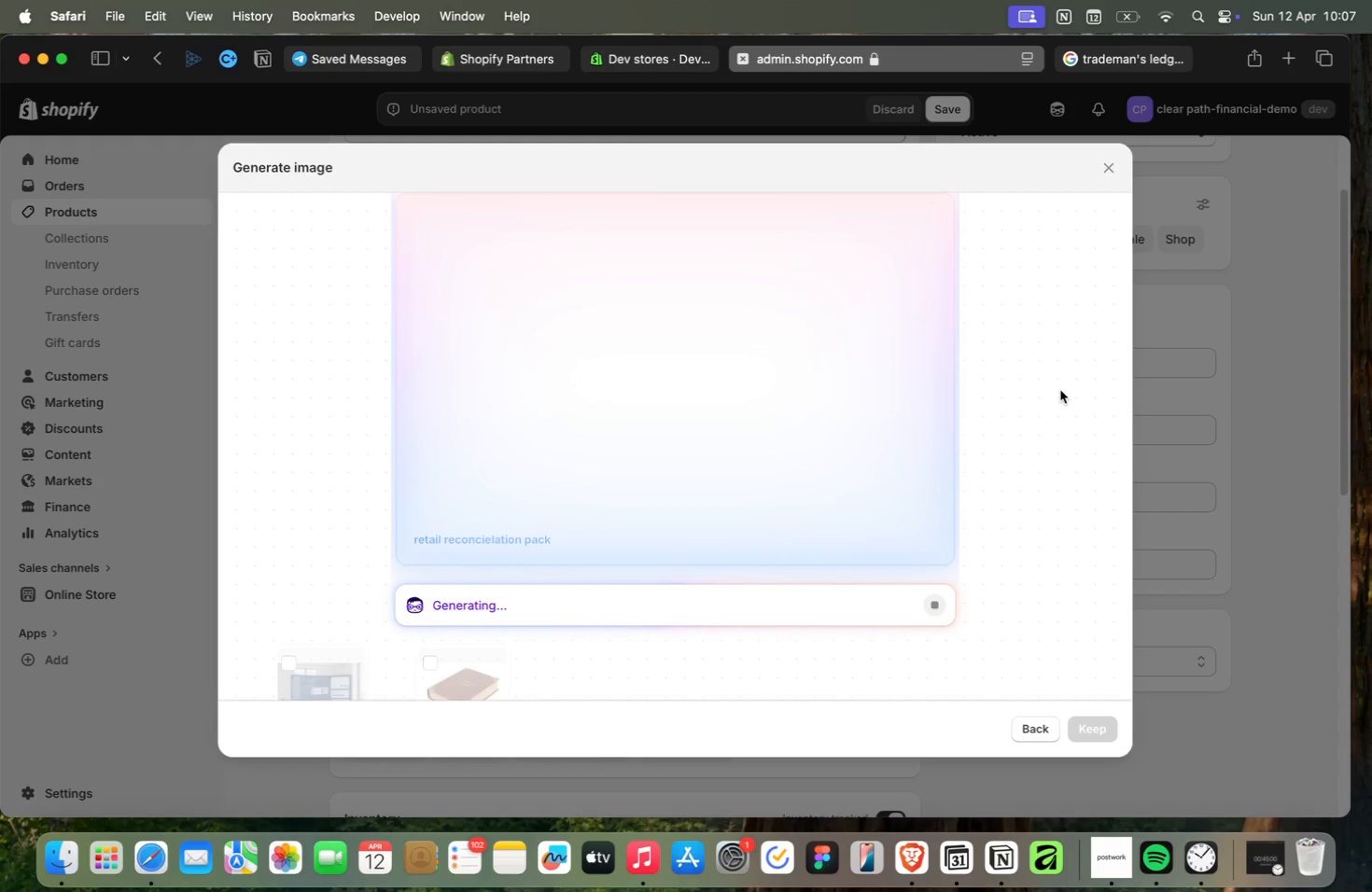 
scroll: coordinate [1060, 390], scroll_direction: none, amount: 0.0
 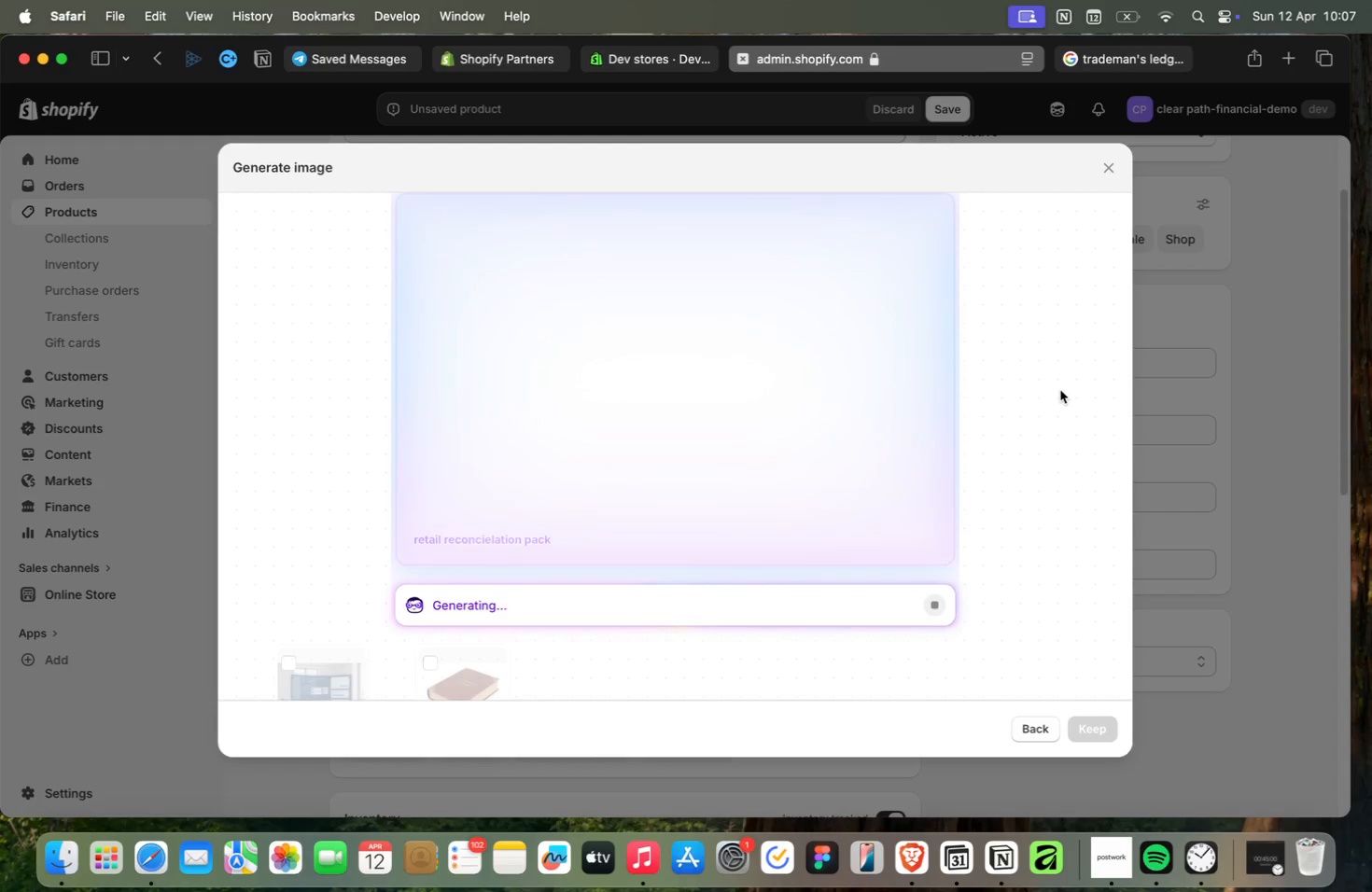 
scroll: coordinate [1060, 390], scroll_direction: up, amount: 6.0
 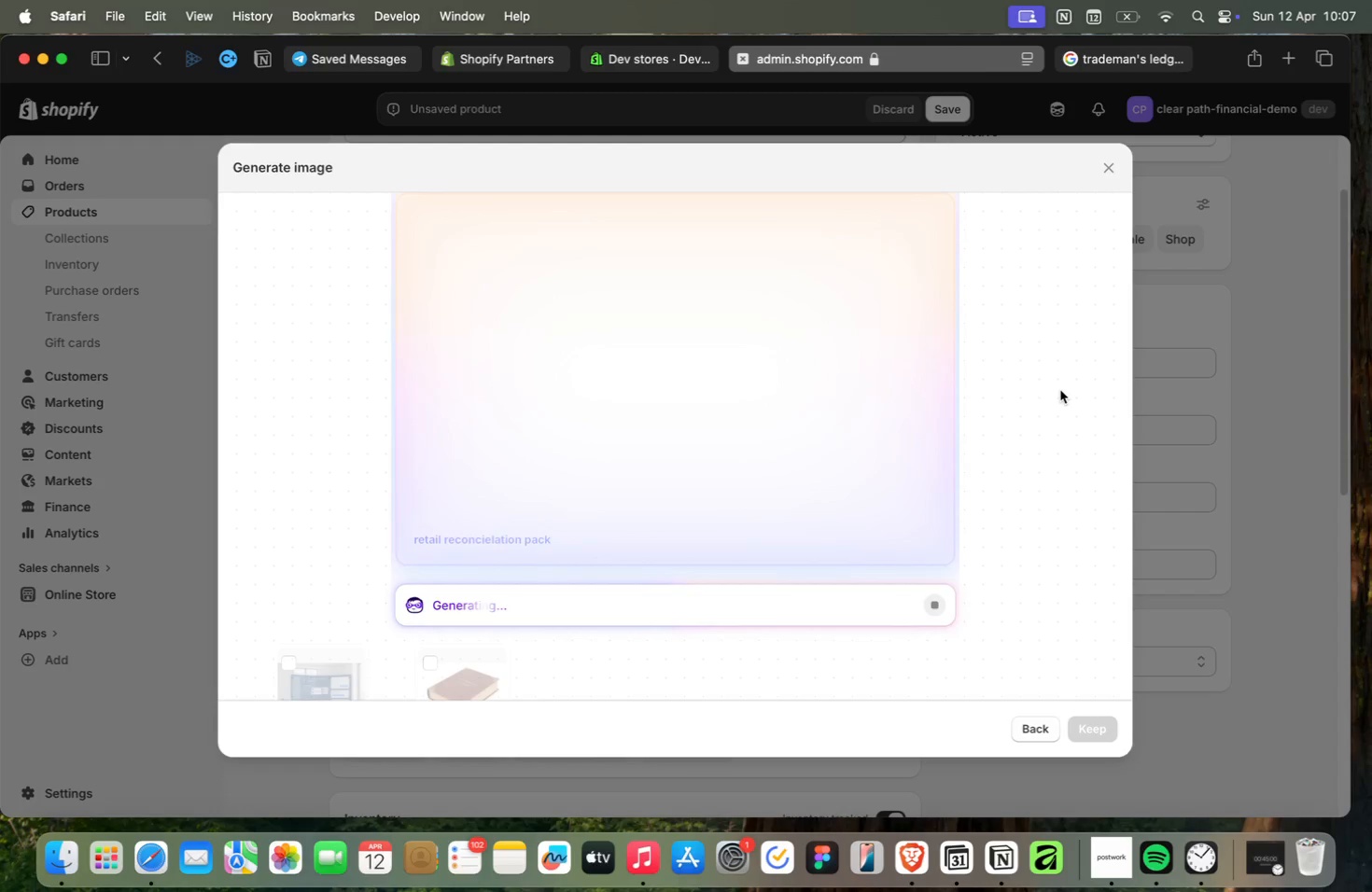 
scroll: coordinate [1060, 390], scroll_direction: down, amount: 3.0
 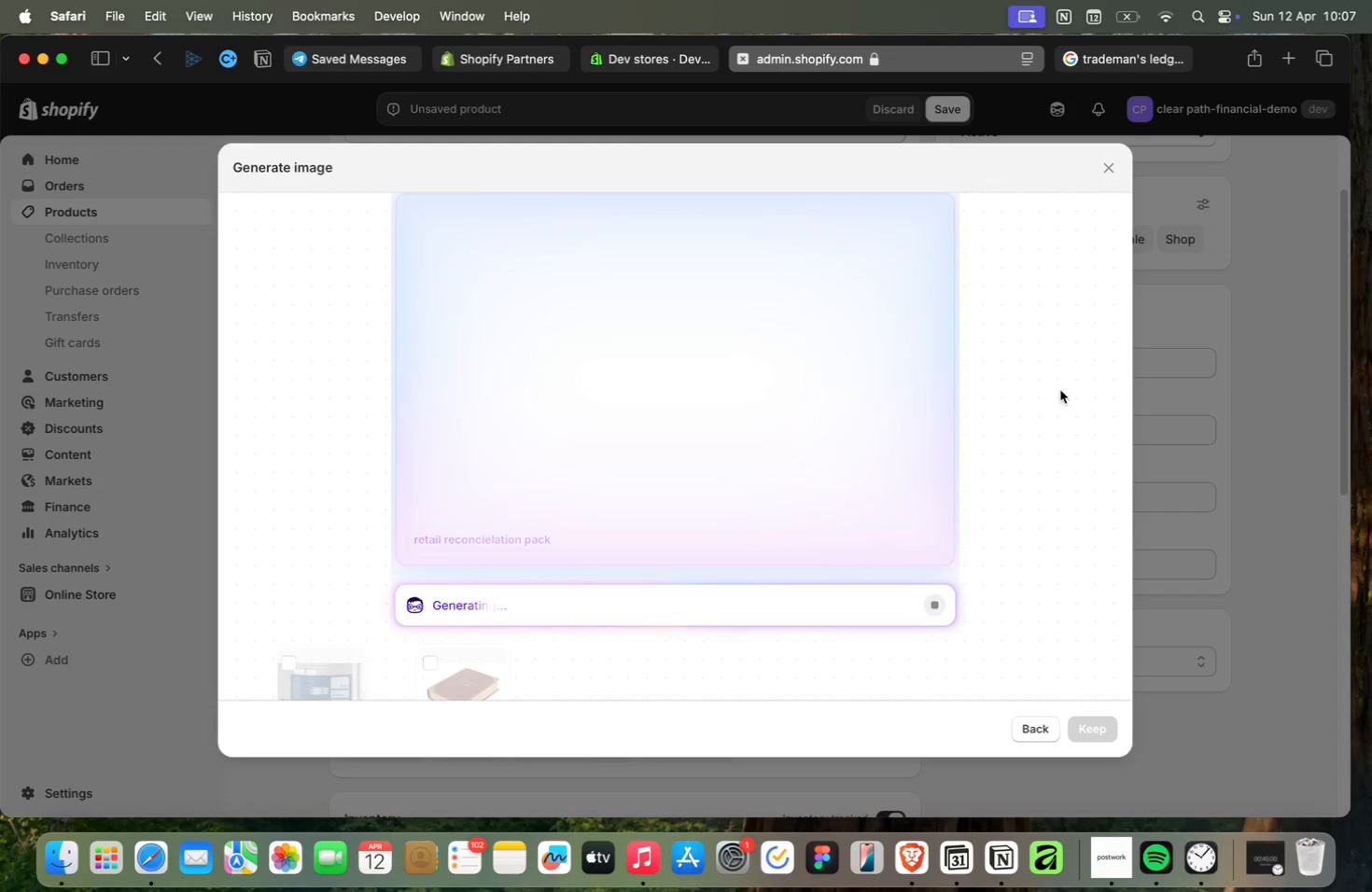 
scroll: coordinate [1060, 390], scroll_direction: up, amount: 2.0
 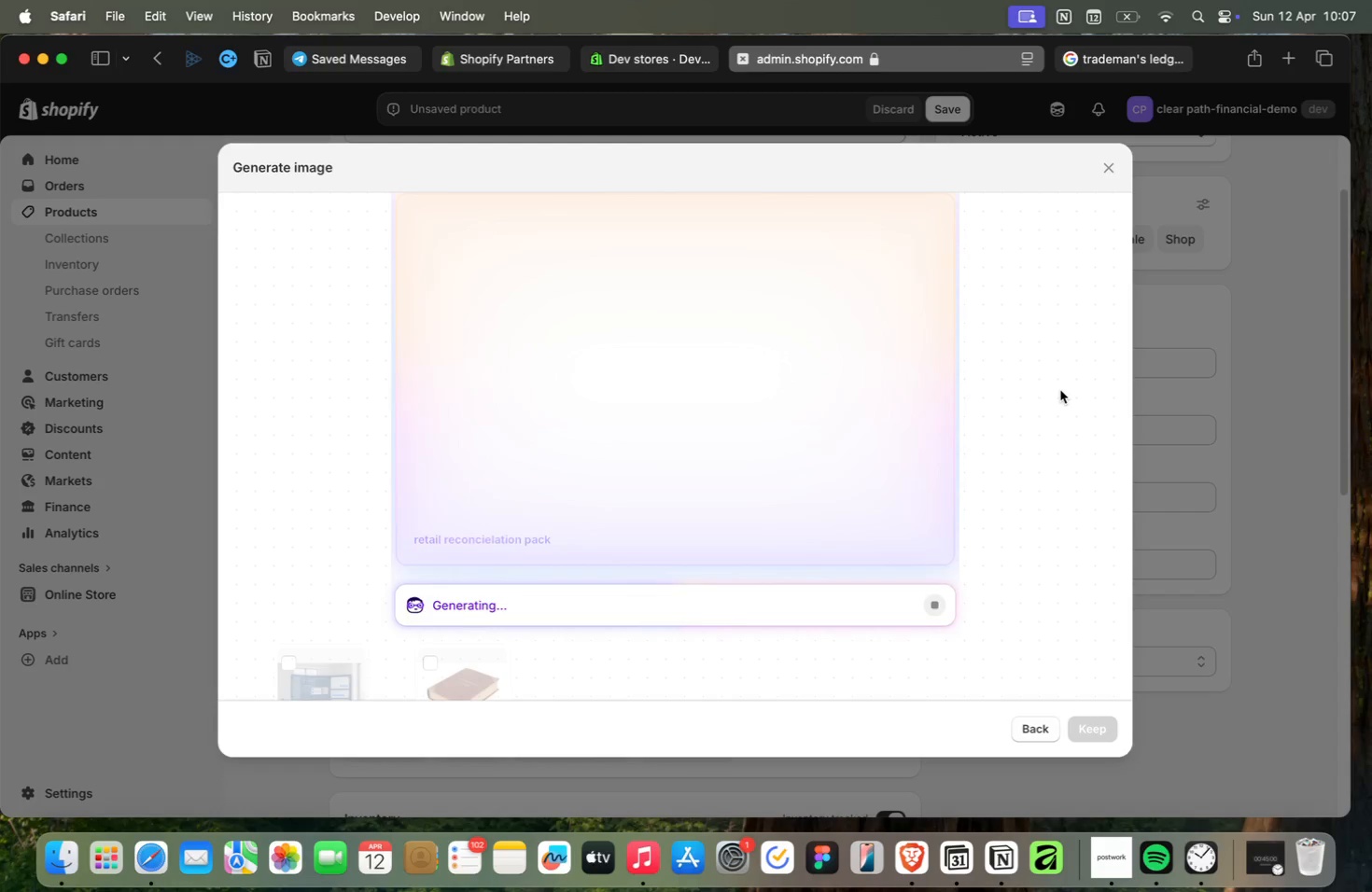 
scroll: coordinate [1060, 390], scroll_direction: down, amount: 3.0
 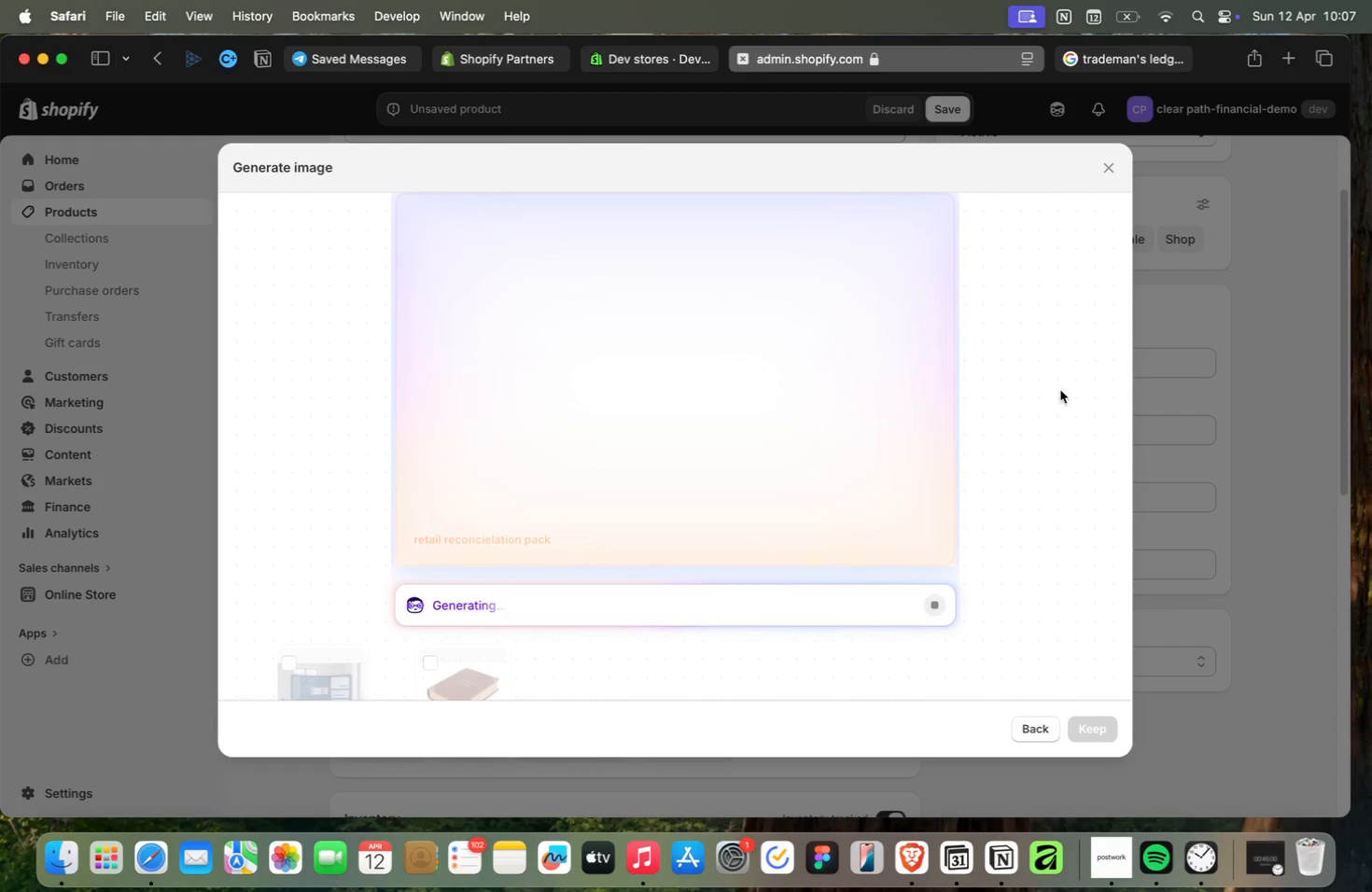 
scroll: coordinate [1060, 390], scroll_direction: up, amount: 2.0
 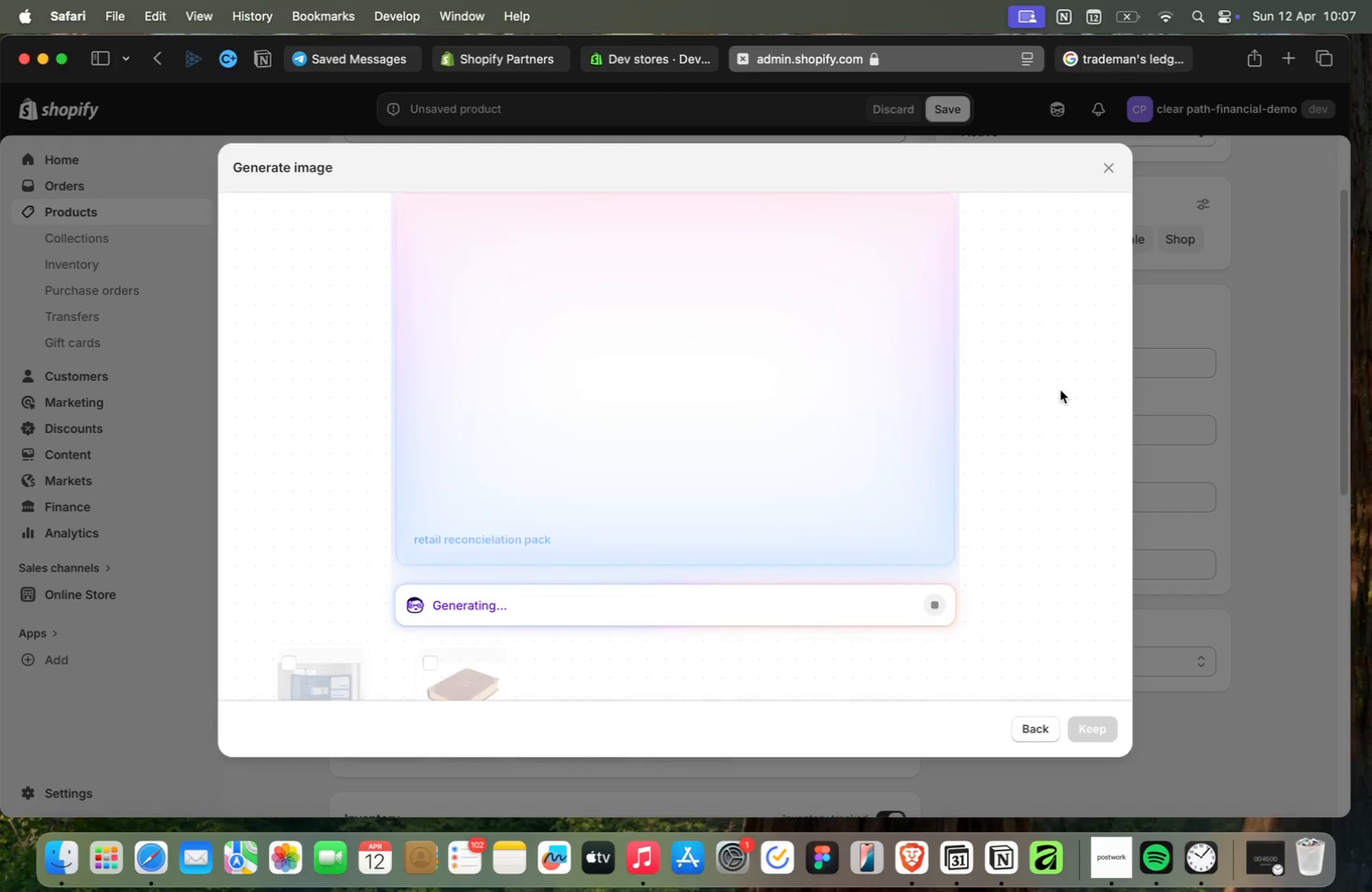 
scroll: coordinate [1060, 390], scroll_direction: down, amount: 3.0
 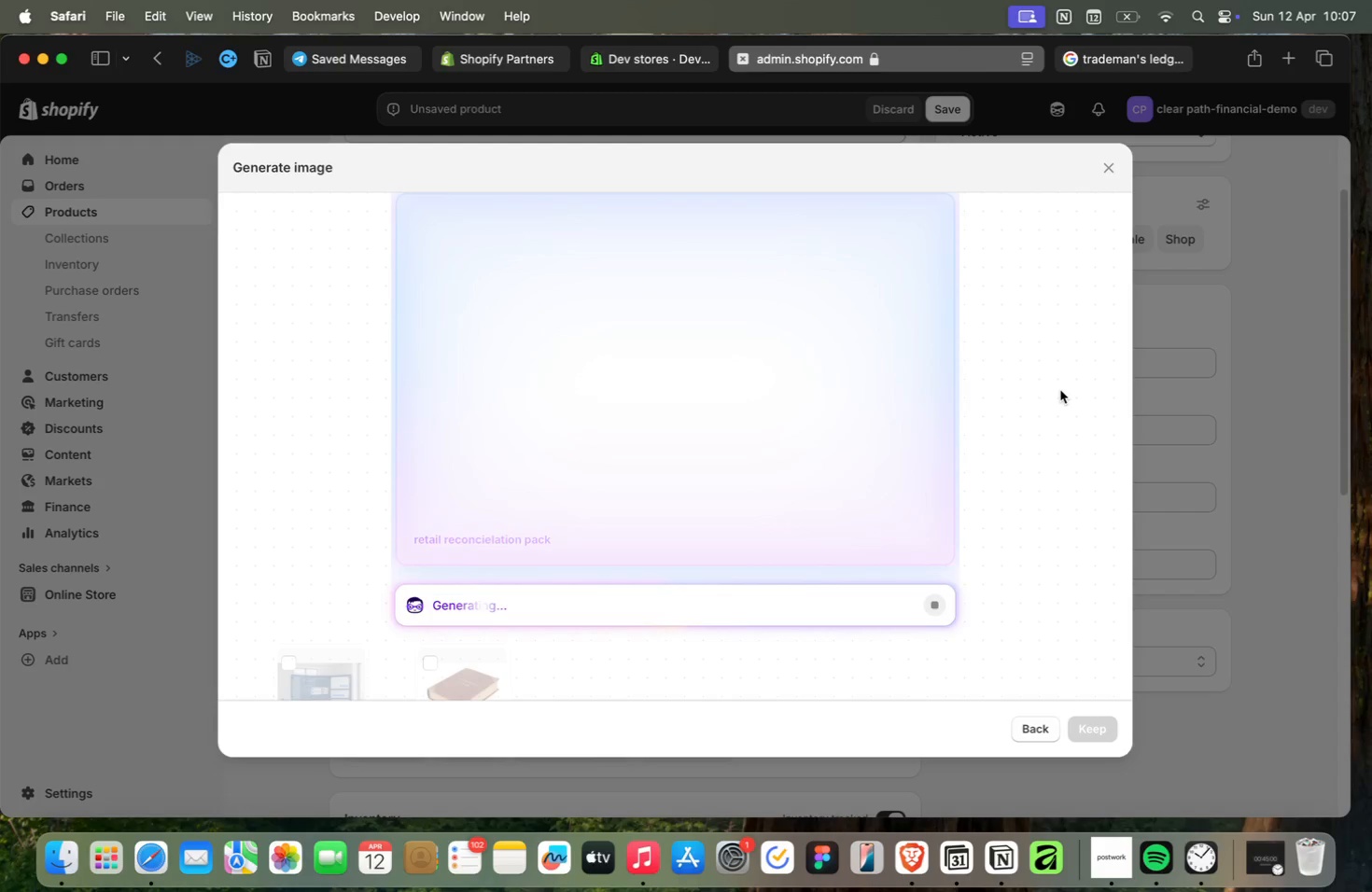 
scroll: coordinate [1060, 390], scroll_direction: up, amount: 2.0
 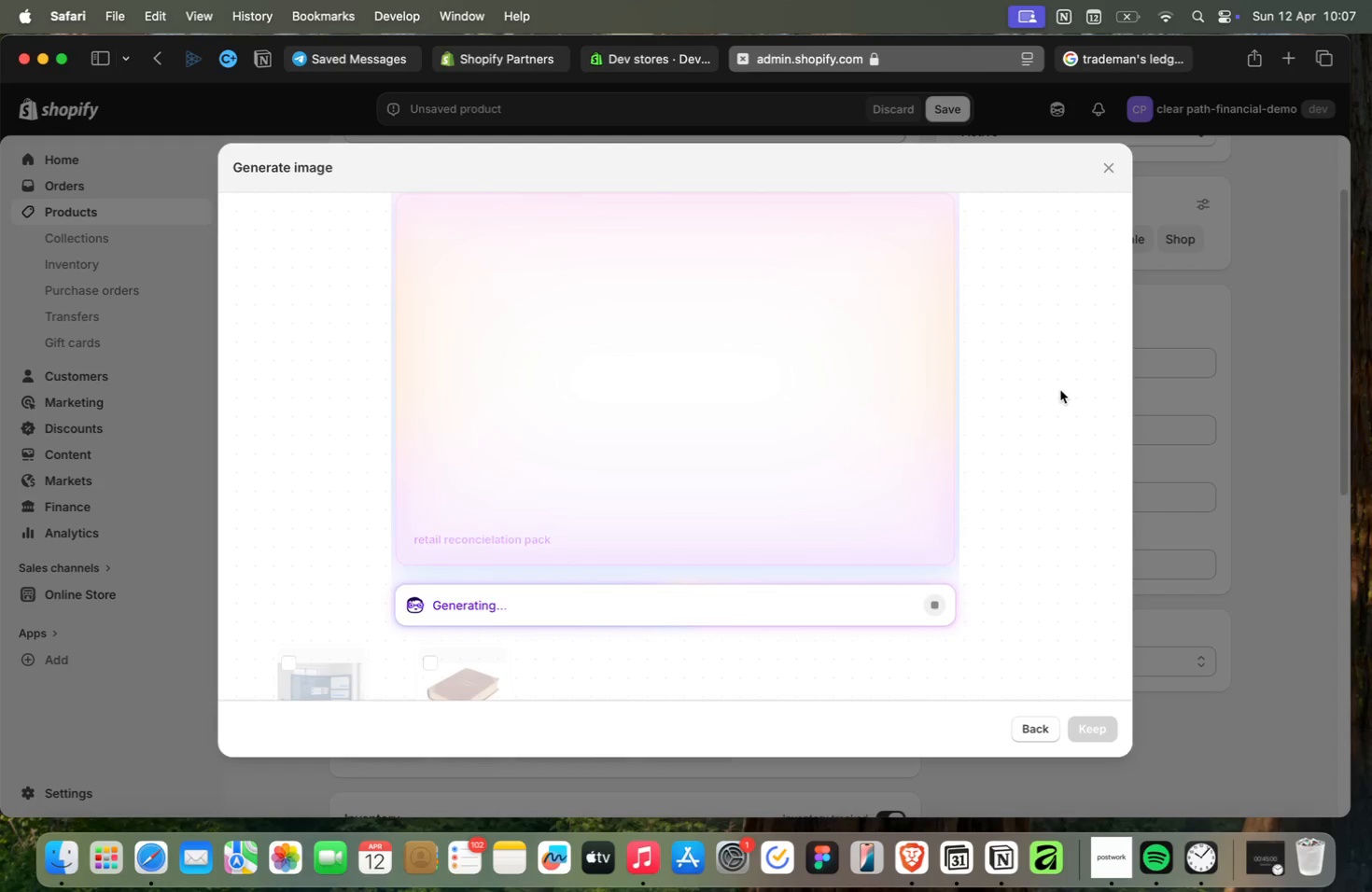 
scroll: coordinate [1060, 390], scroll_direction: down, amount: 2.0
 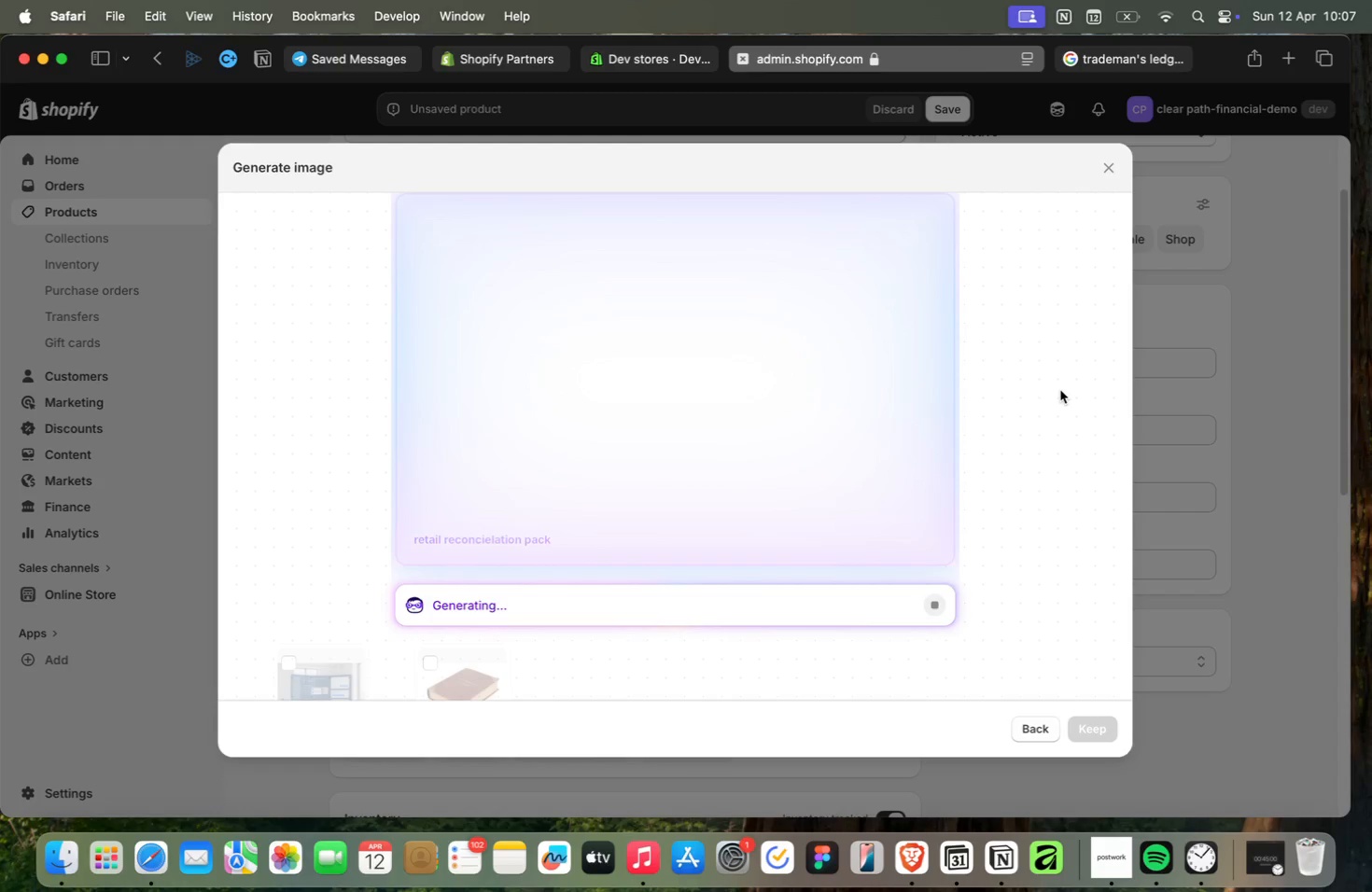 
scroll: coordinate [1060, 390], scroll_direction: up, amount: 6.0
 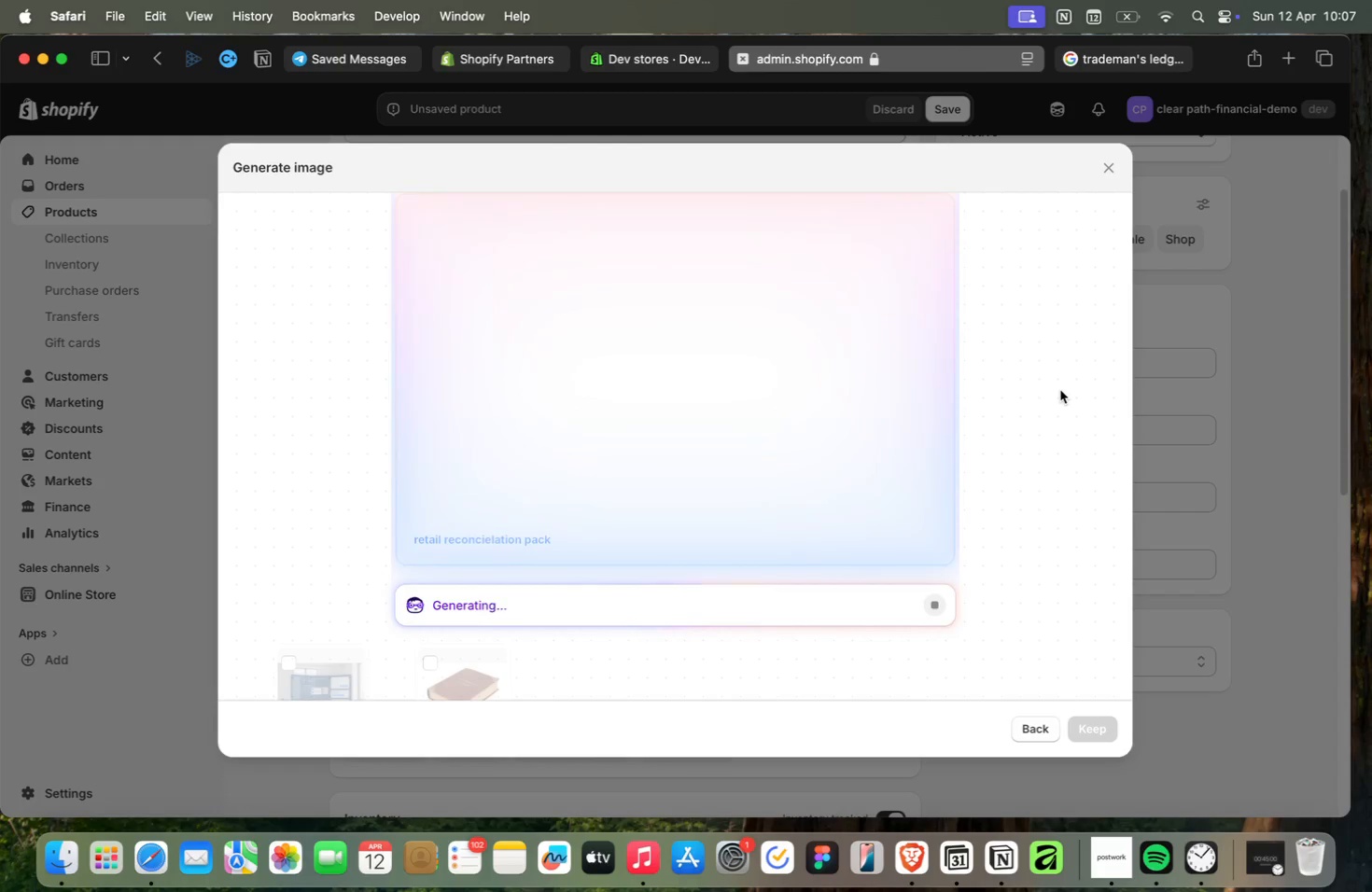 
scroll: coordinate [1060, 390], scroll_direction: down, amount: 9.0
 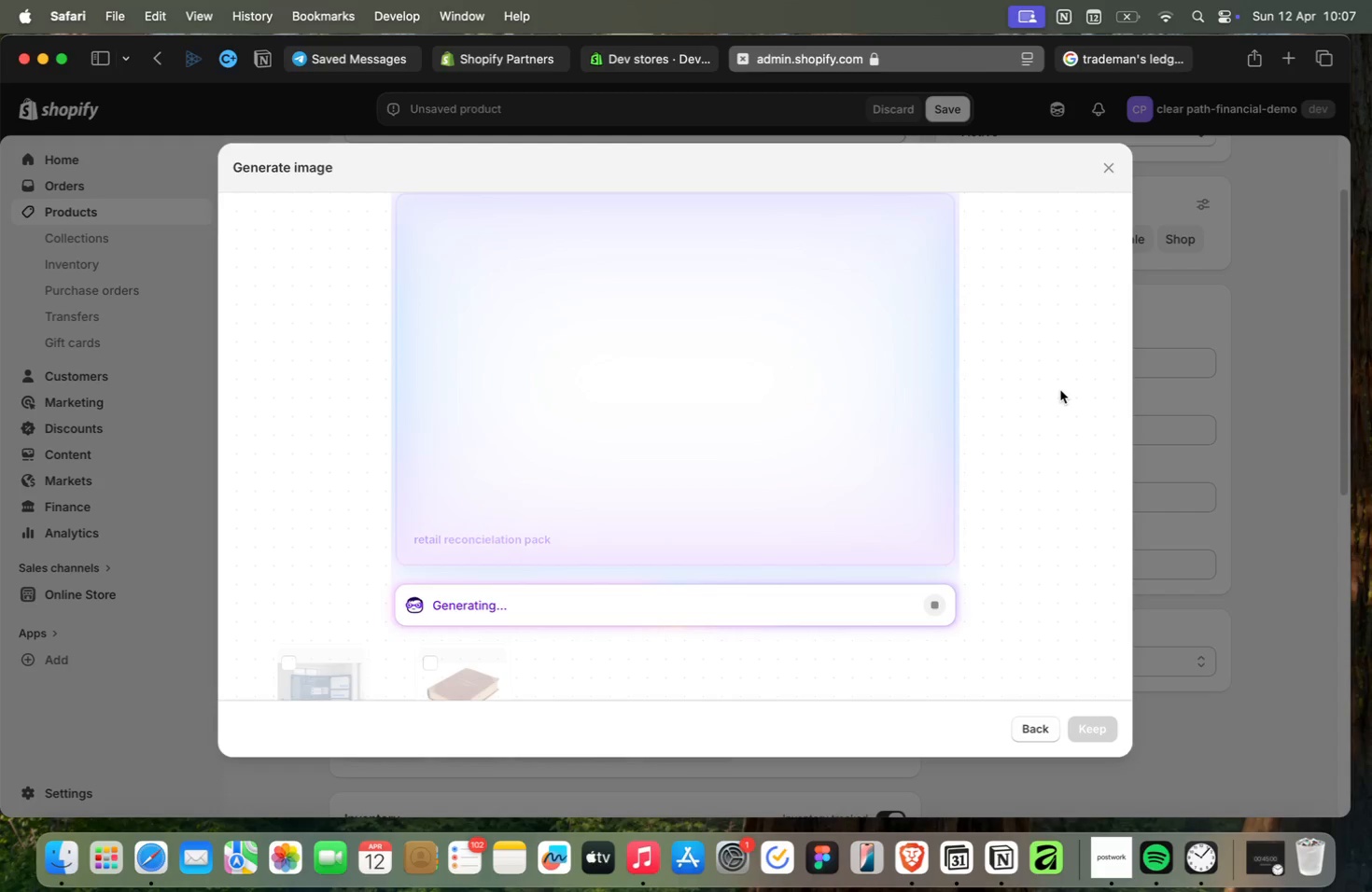 
scroll: coordinate [1060, 390], scroll_direction: none, amount: 0.0
 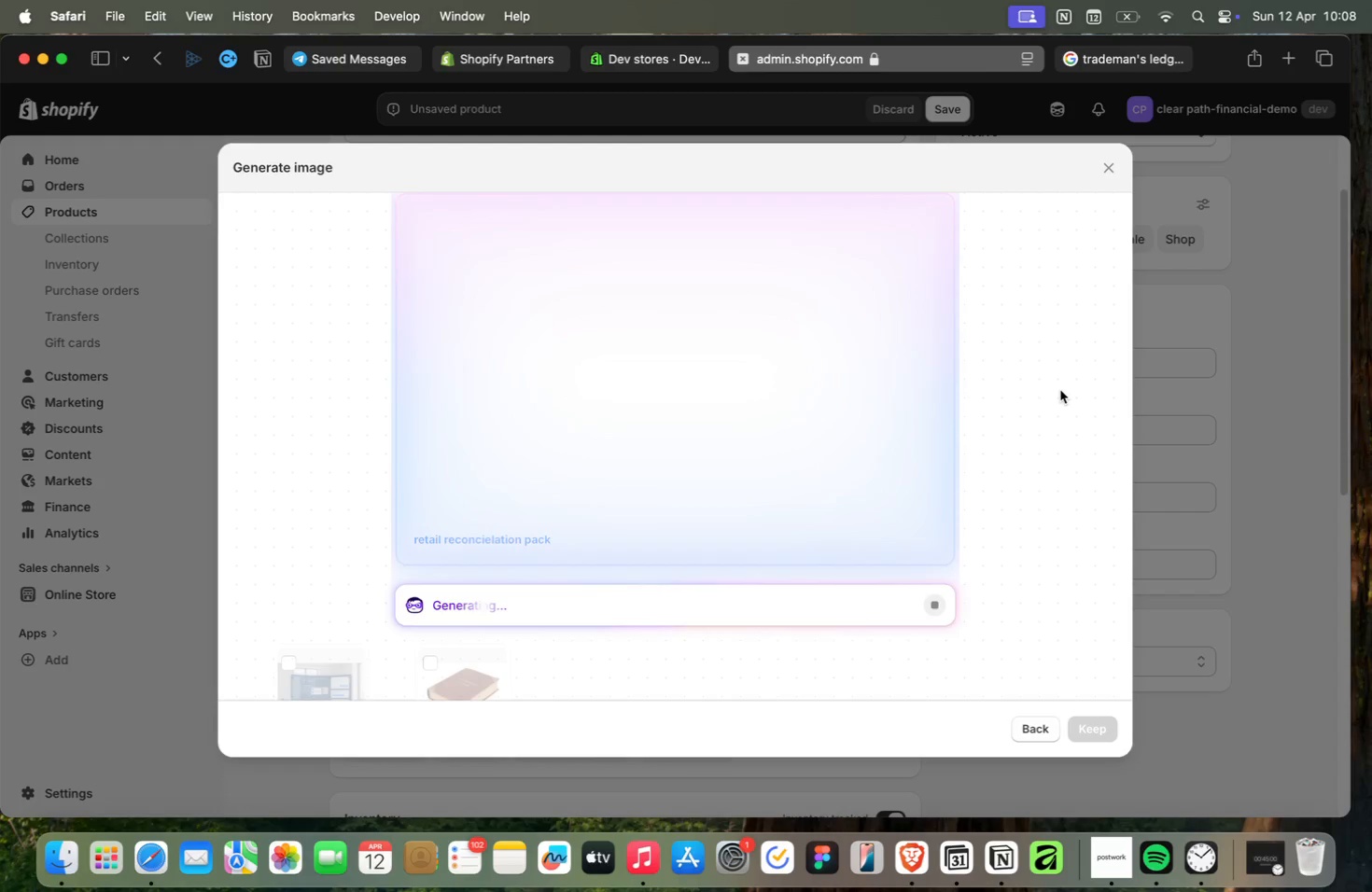 
wait(13.07)
 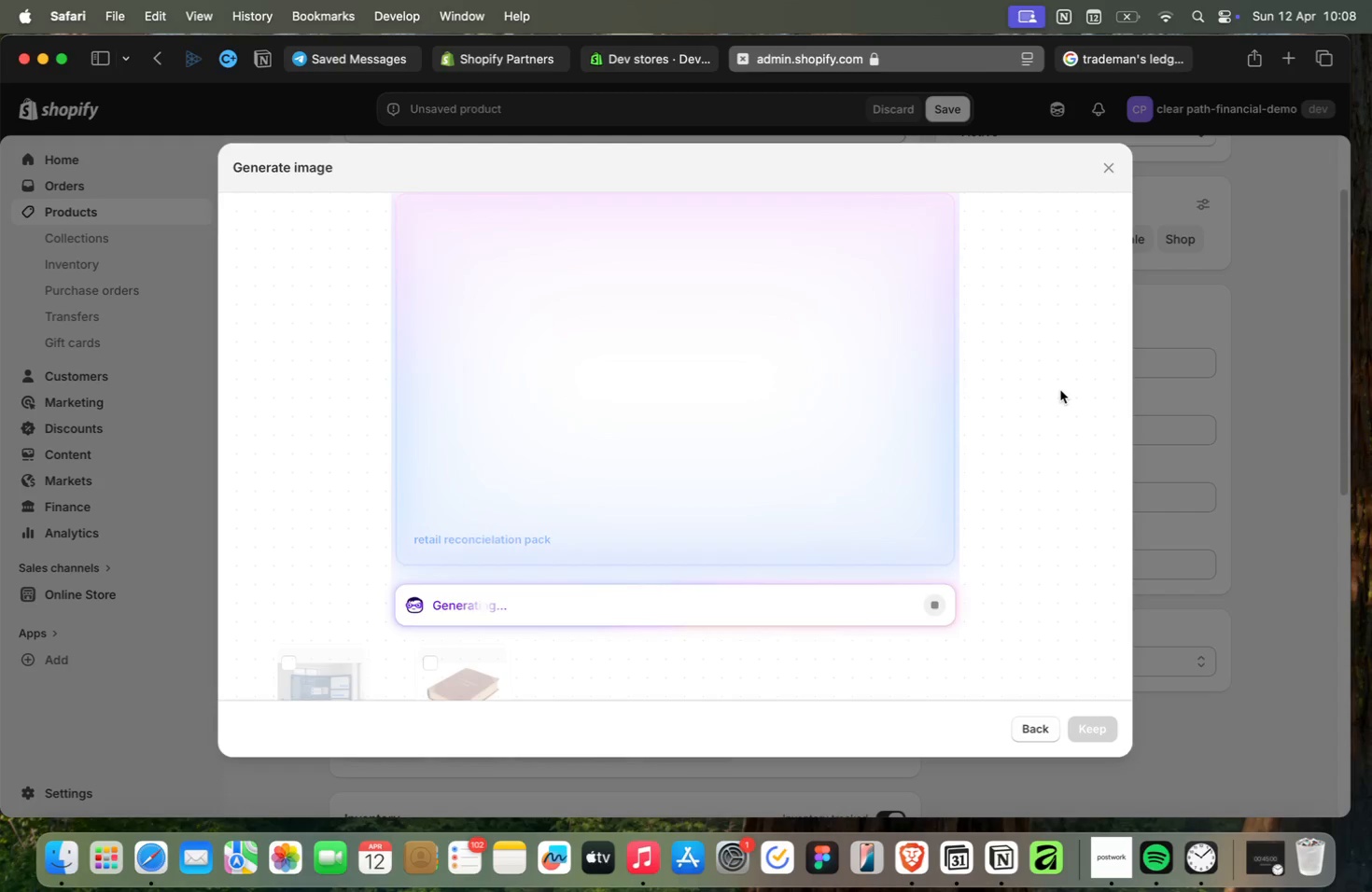 
scroll: coordinate [1059, 408], scroll_direction: down, amount: 3.0
 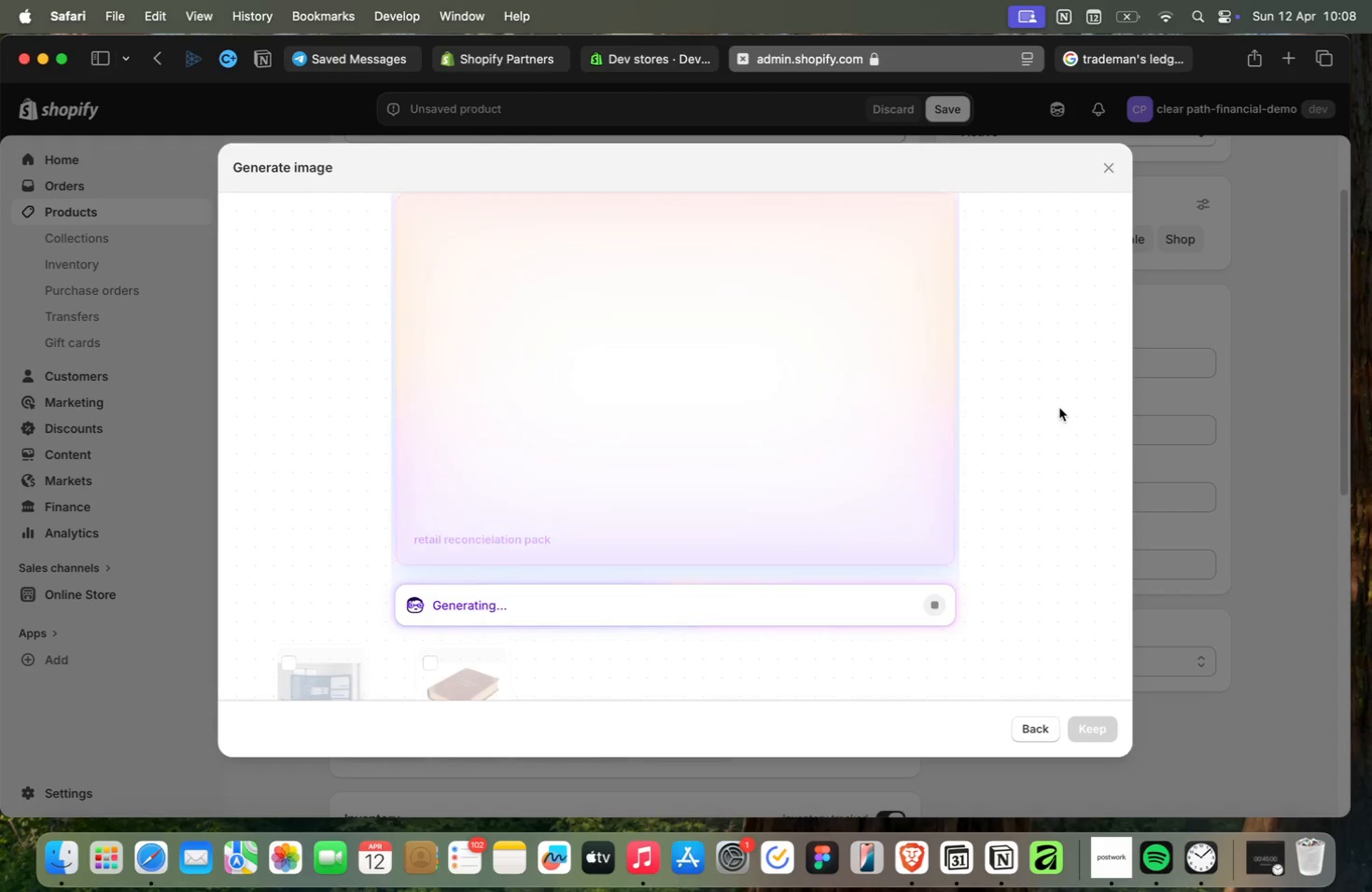 
scroll: coordinate [1059, 408], scroll_direction: up, amount: 2.0
 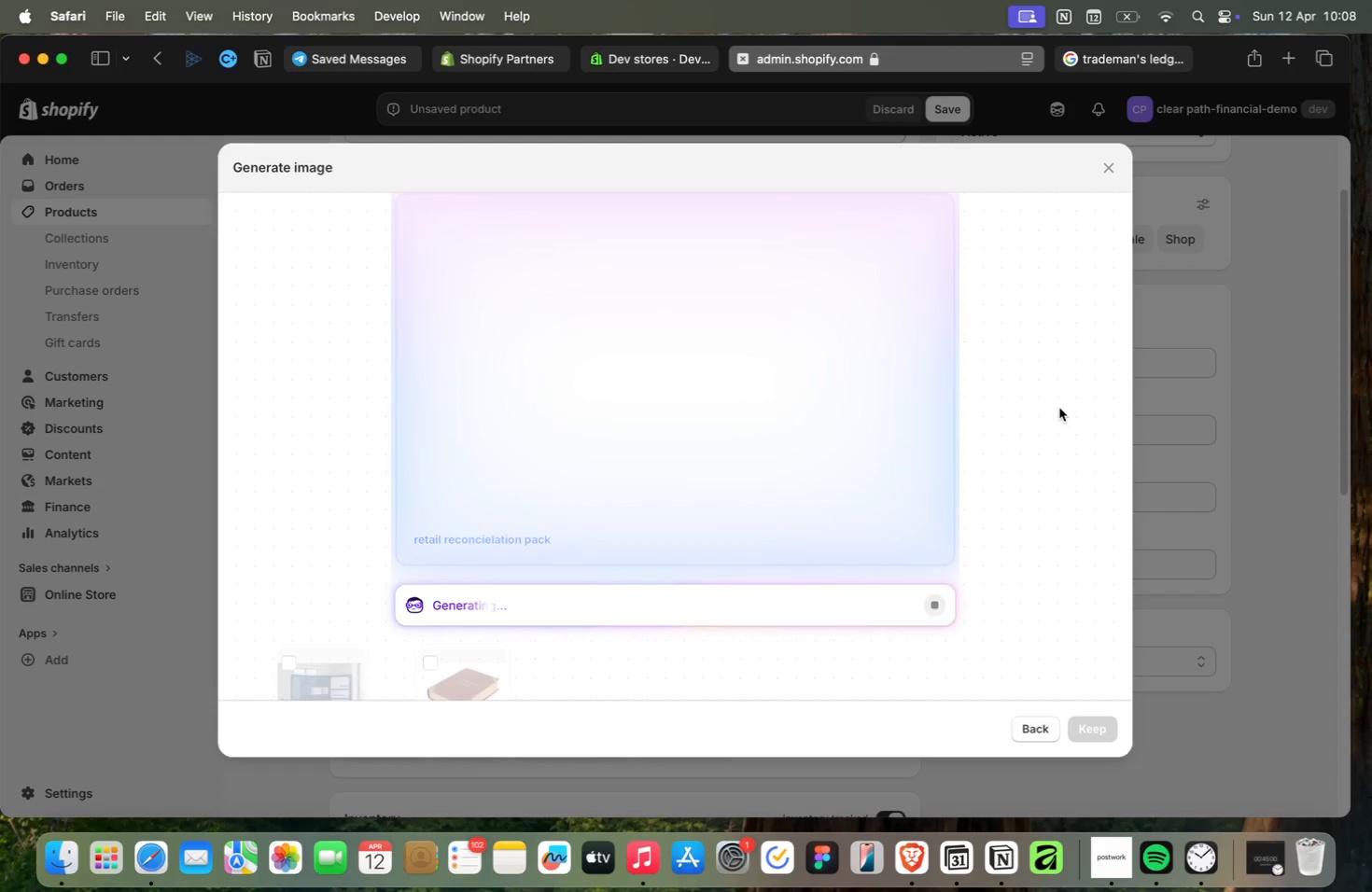 
scroll: coordinate [1059, 408], scroll_direction: down, amount: 2.0
 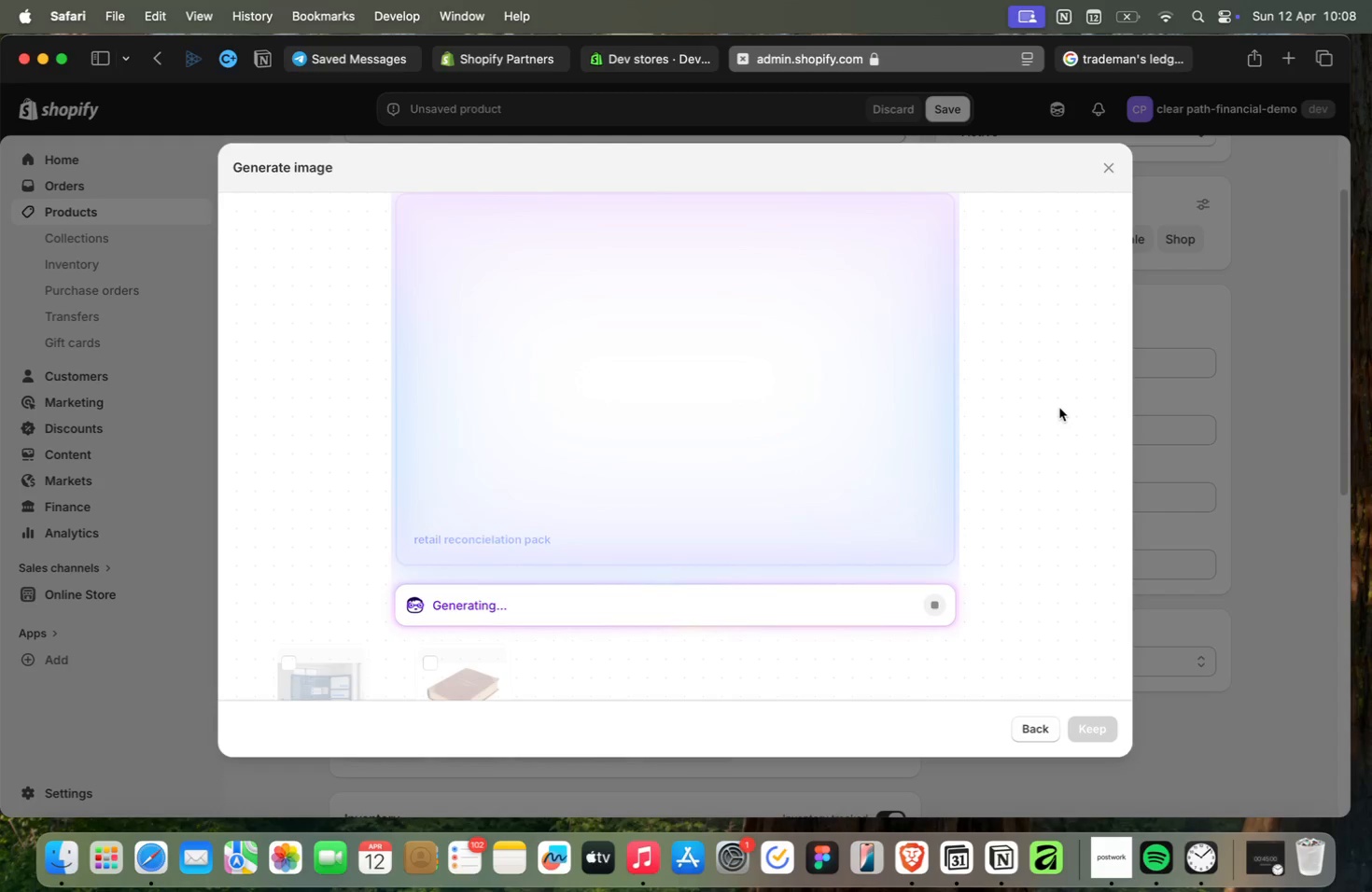 
wait(37.37)
 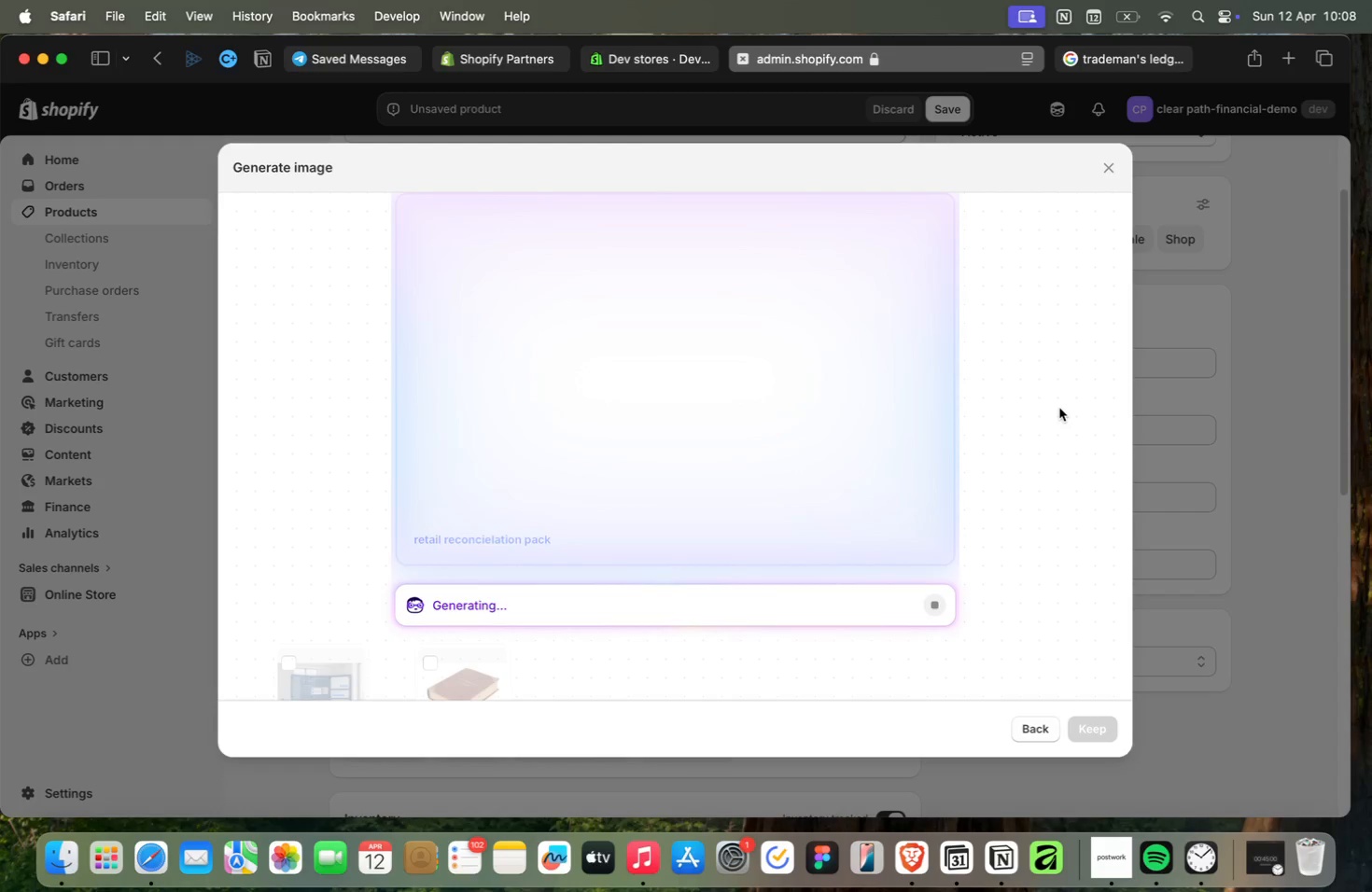 
scroll: coordinate [1015, 485], scroll_direction: down, amount: 3.0
 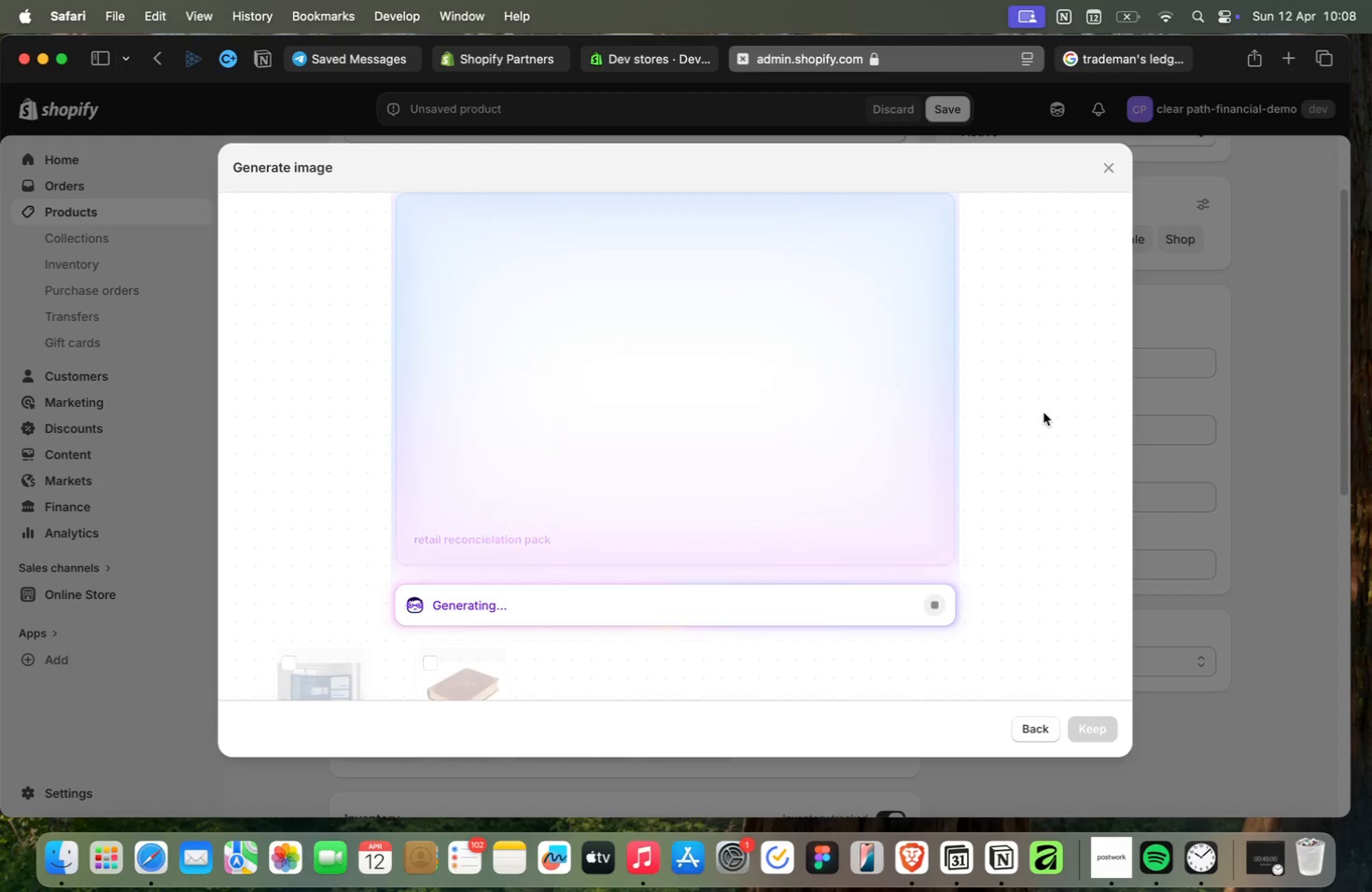 
scroll: coordinate [1044, 406], scroll_direction: up, amount: 6.0
 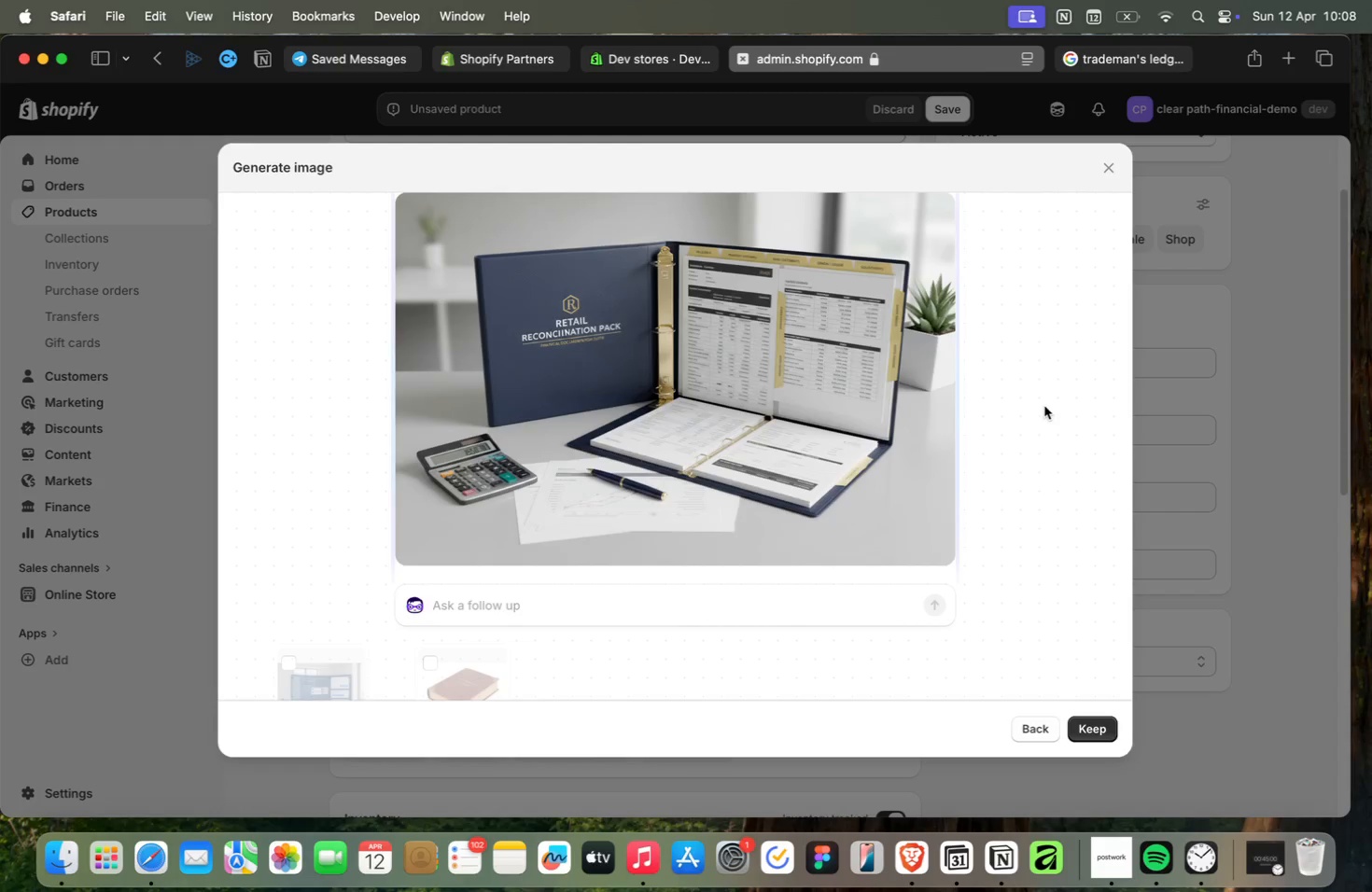 
scroll: coordinate [1044, 406], scroll_direction: down, amount: 3.0
 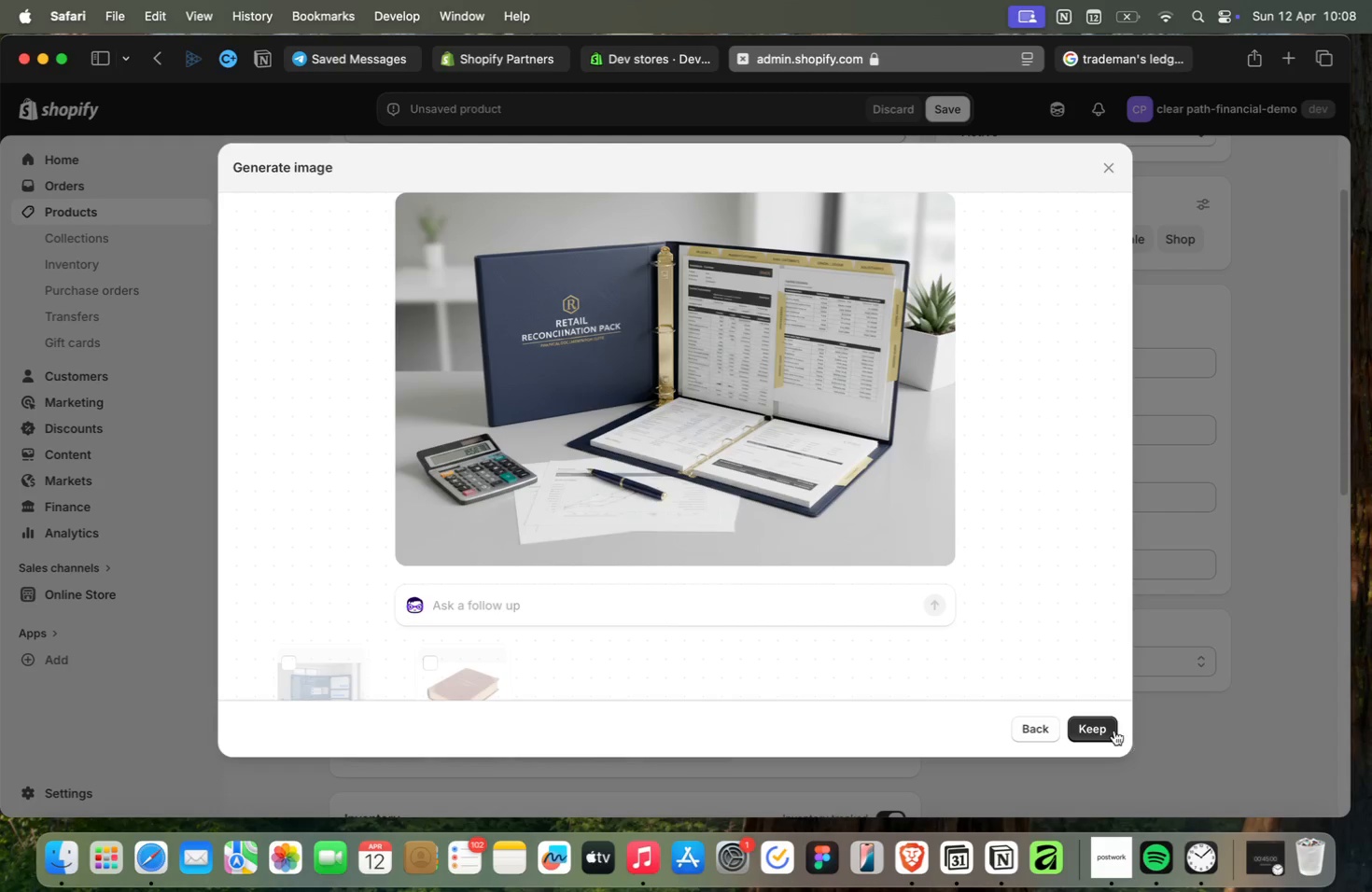 
left_click([1112, 731])
 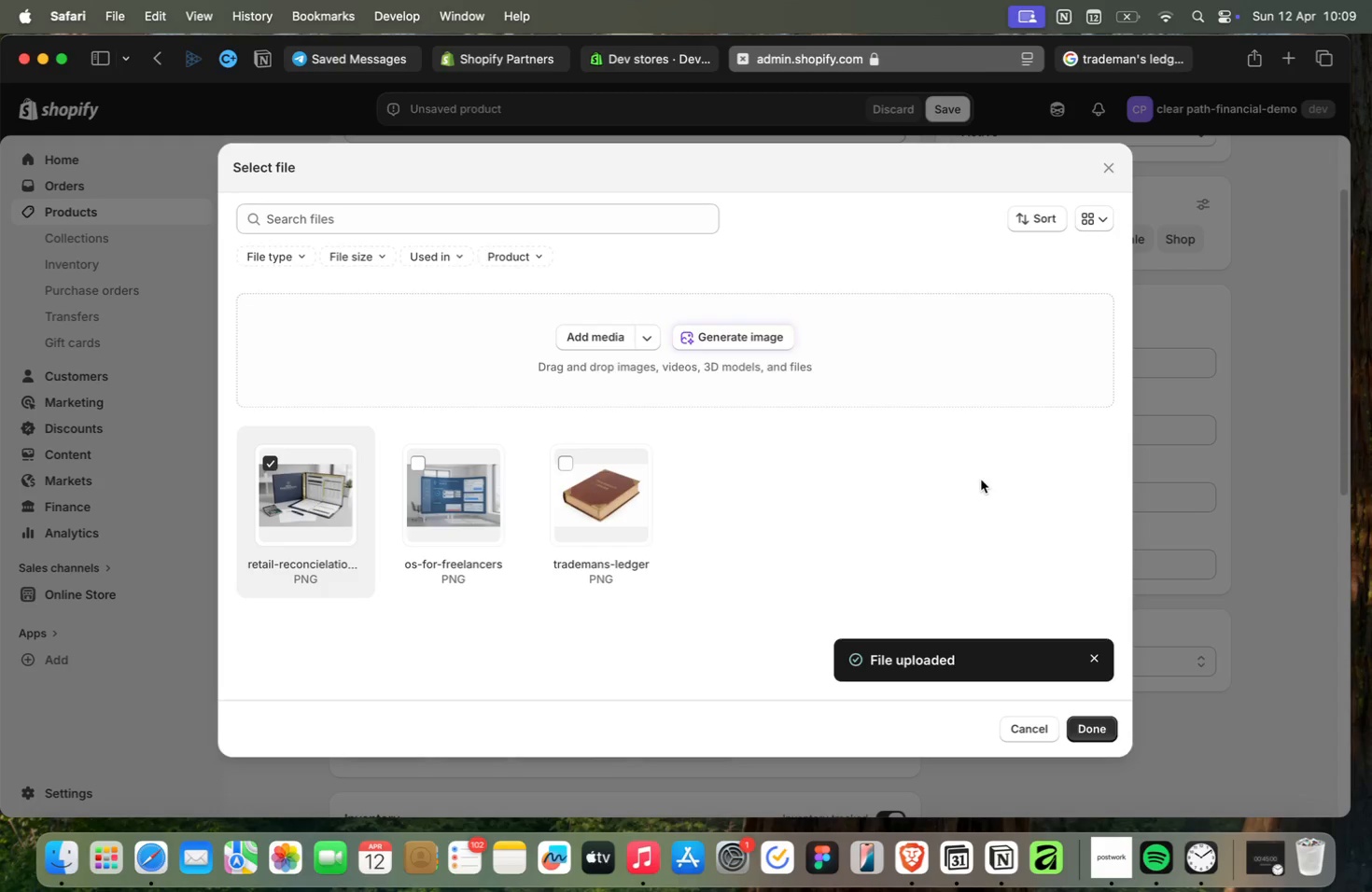 
wait(38.75)
 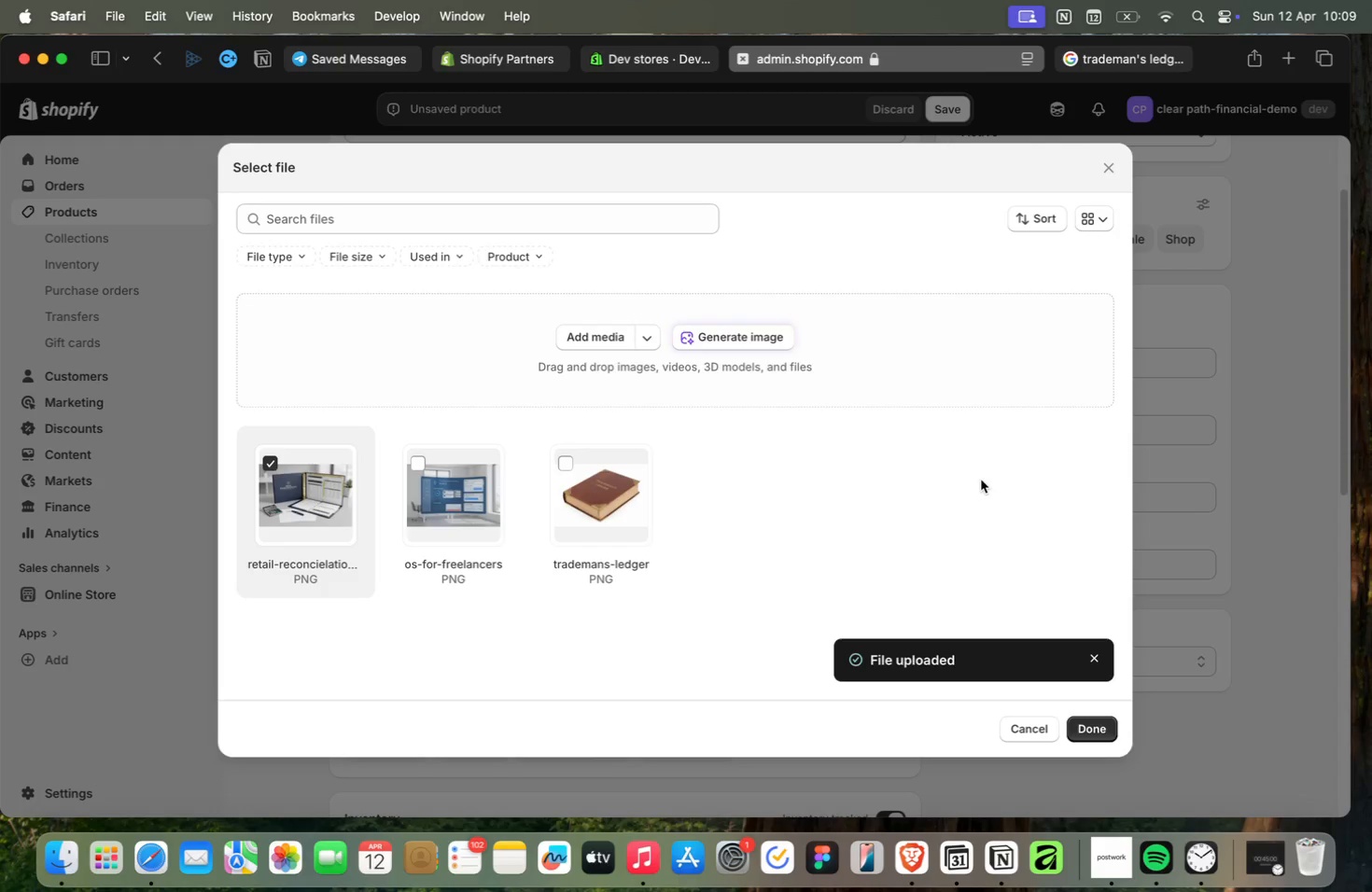 
left_click([1104, 732])
 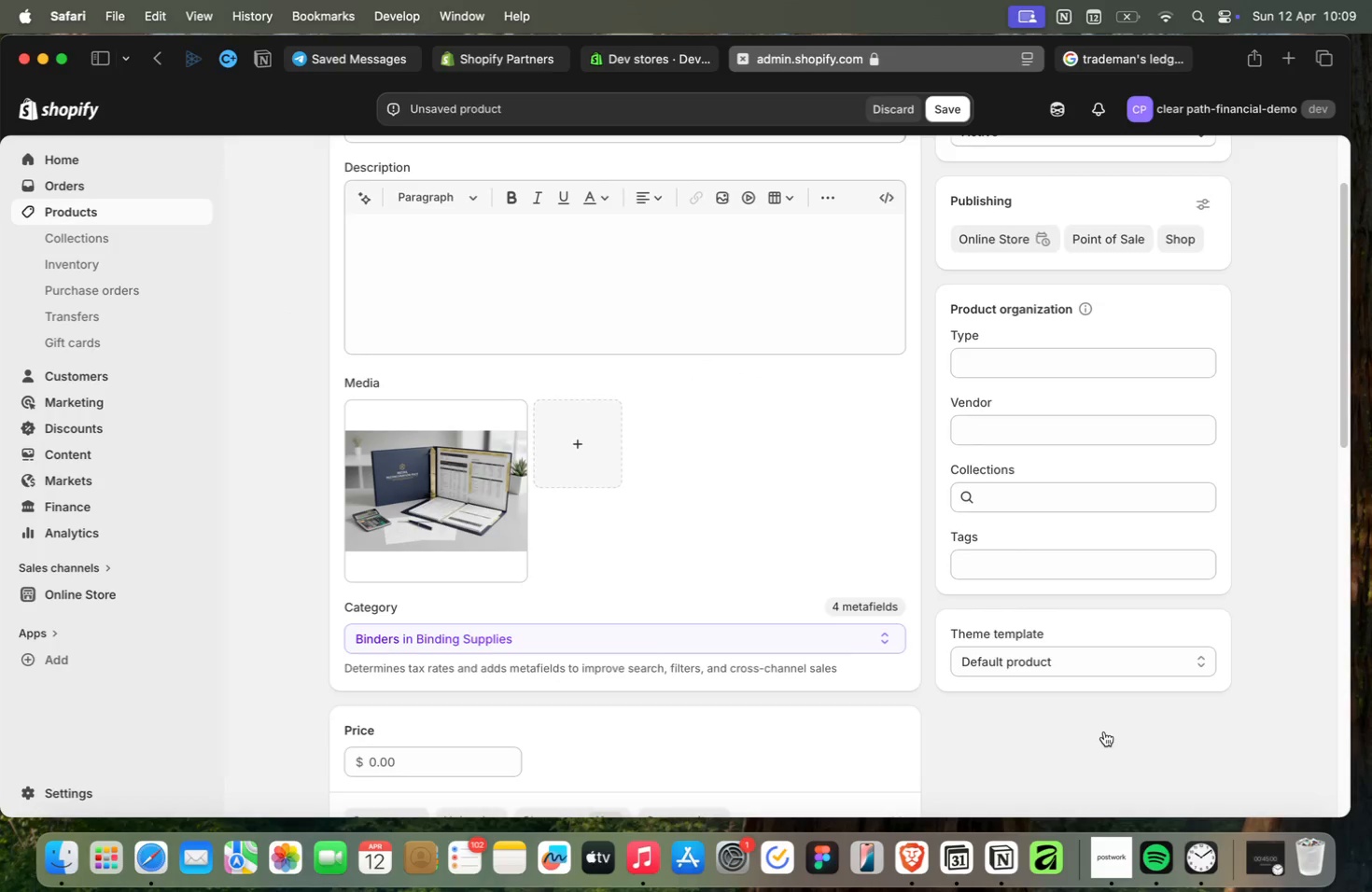 
wait(6.99)
 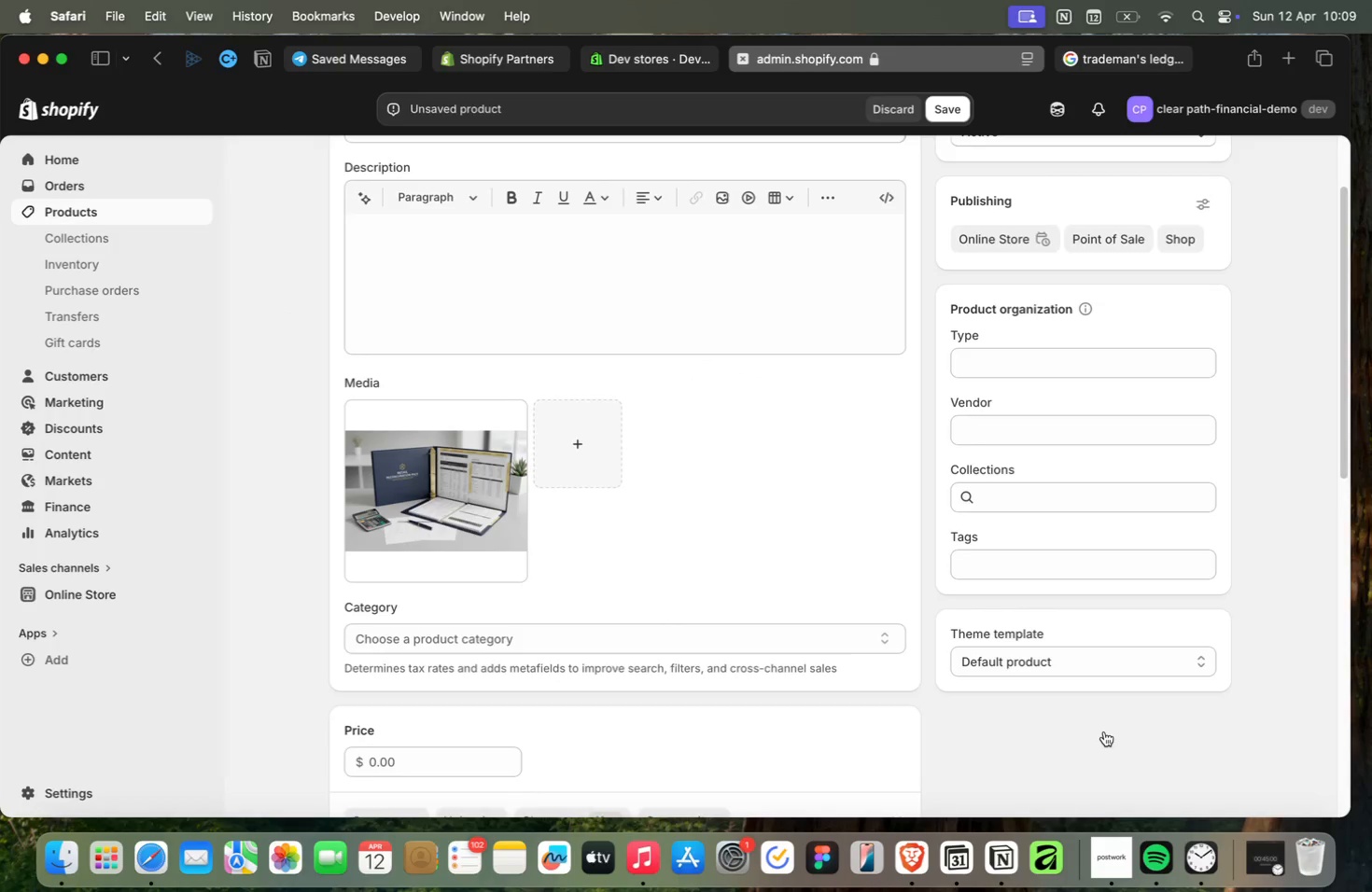 
scroll: coordinate [707, 697], scroll_direction: down, amount: 3.0
 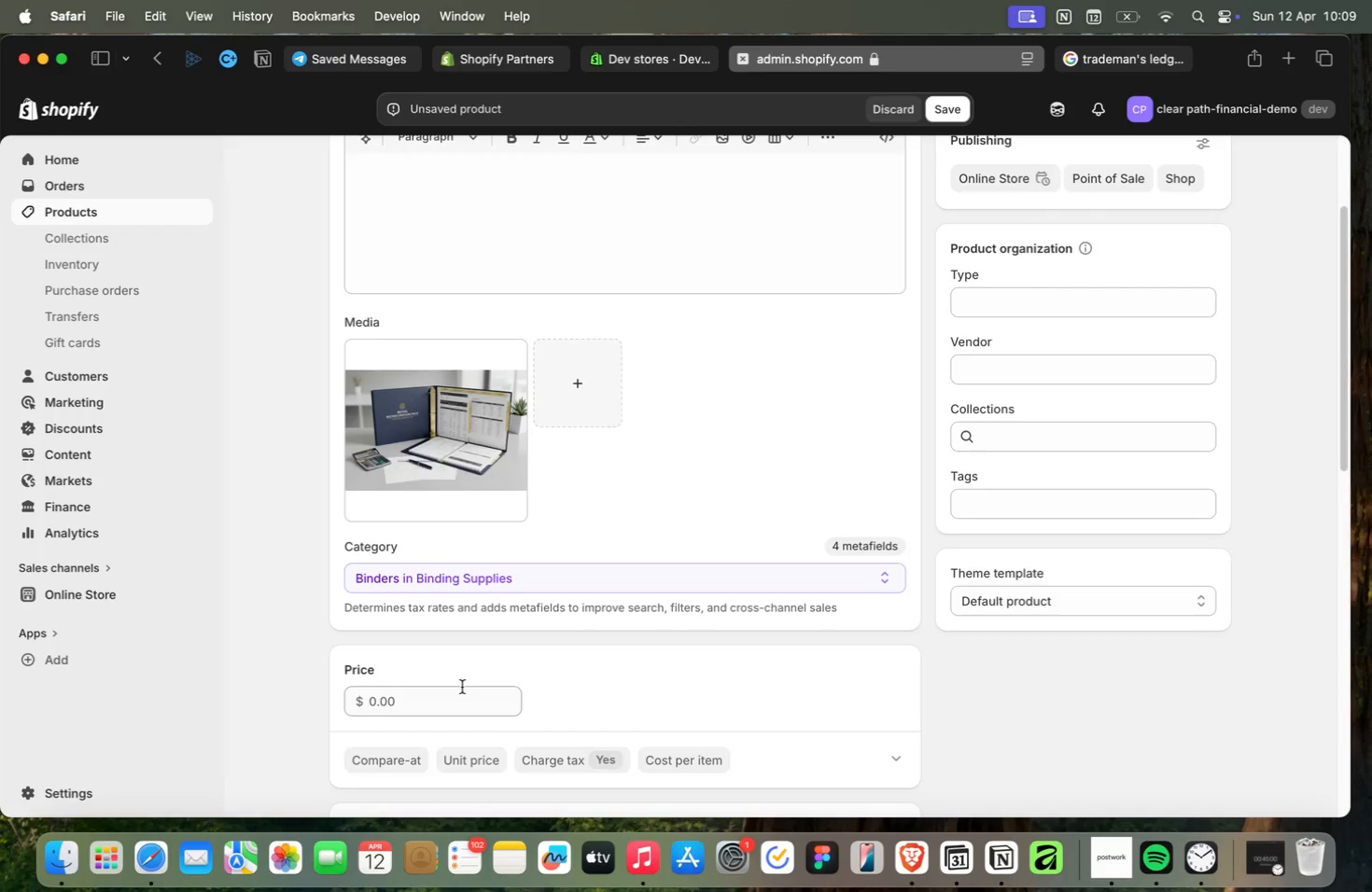 
left_click([461, 690])
 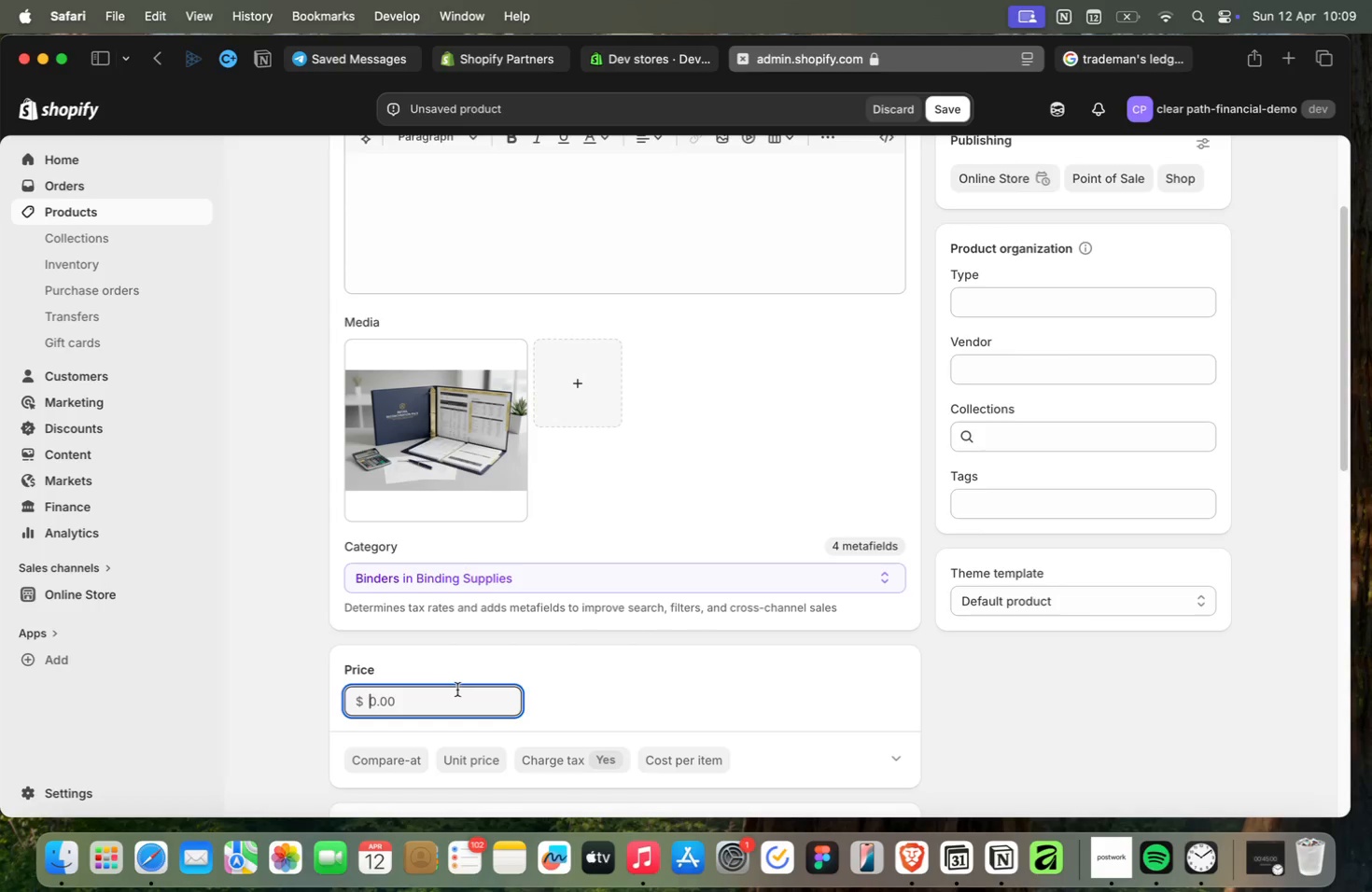 
type(70)
 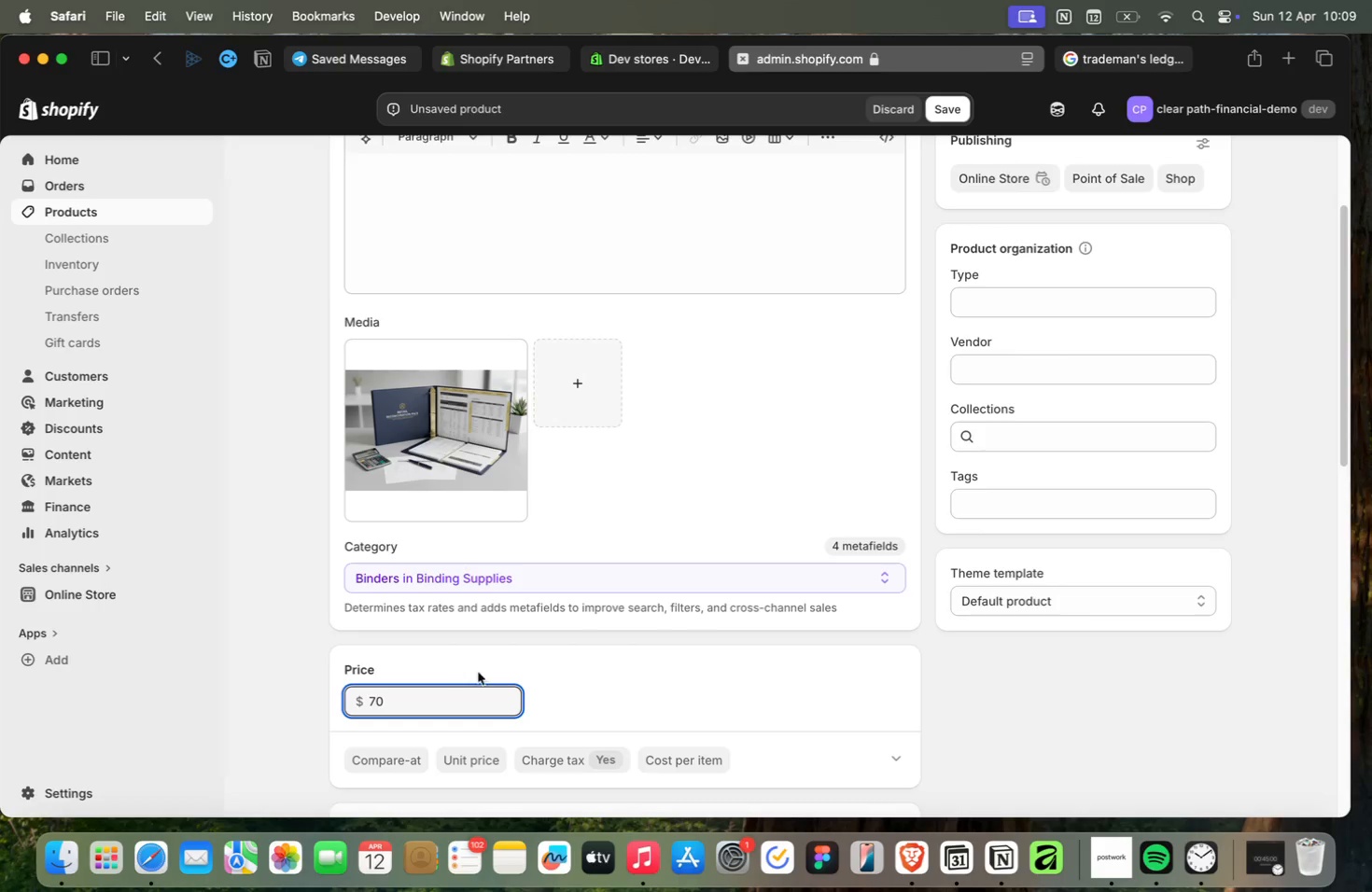 
scroll: coordinate [726, 667], scroll_direction: down, amount: 22.0
 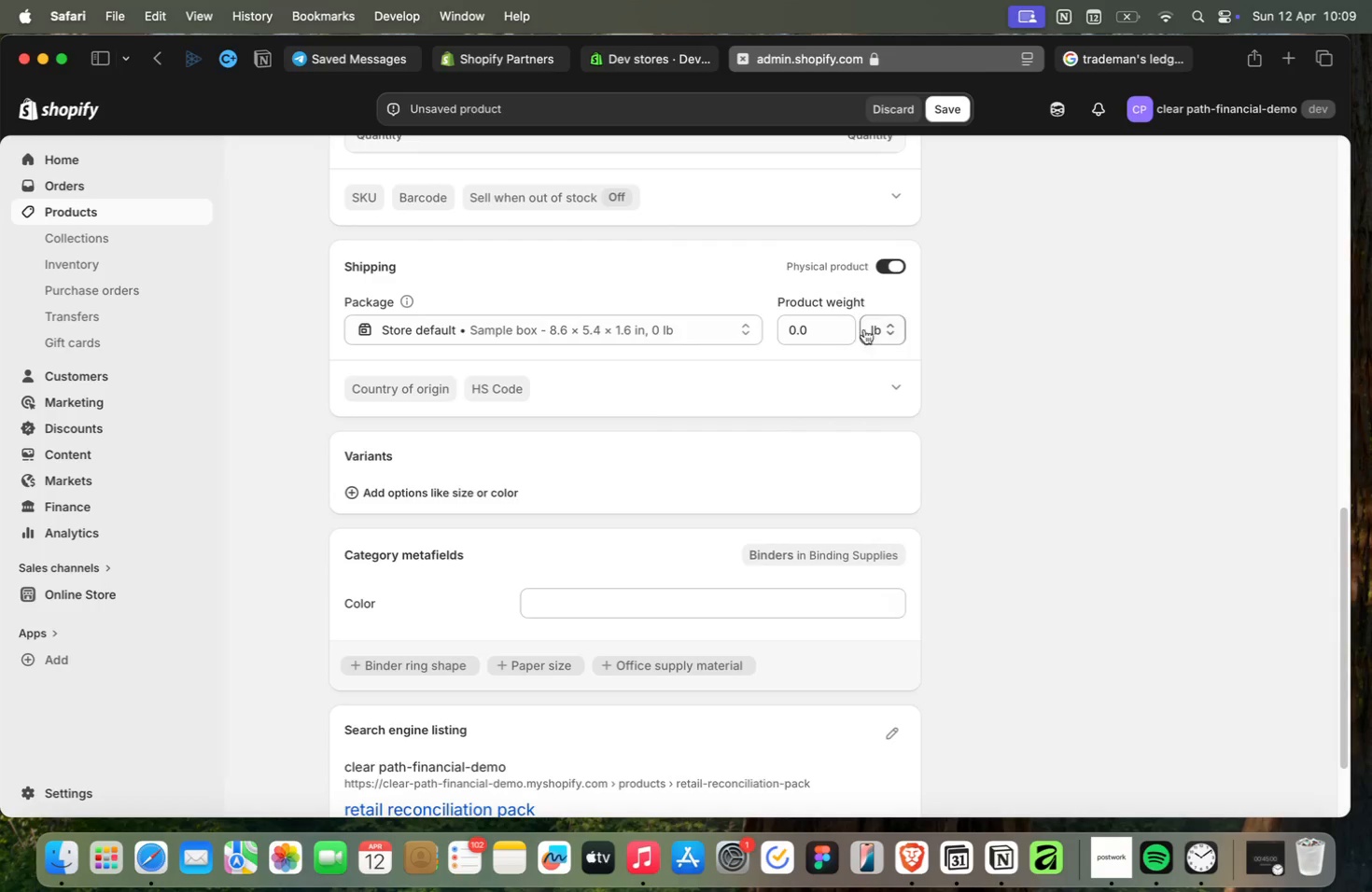 
left_click([886, 269])
 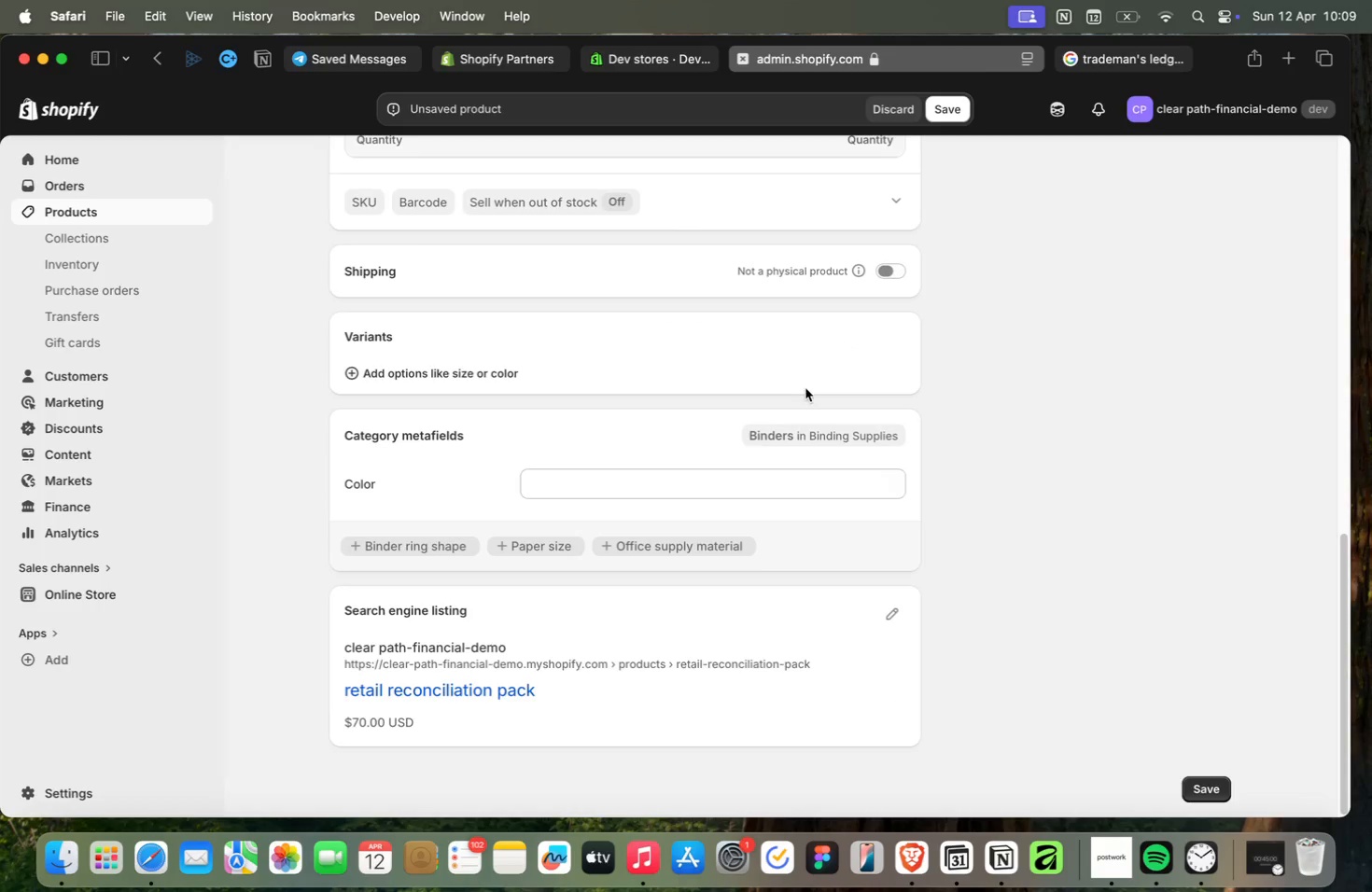 
scroll: coordinate [805, 388], scroll_direction: up, amount: 7.0
 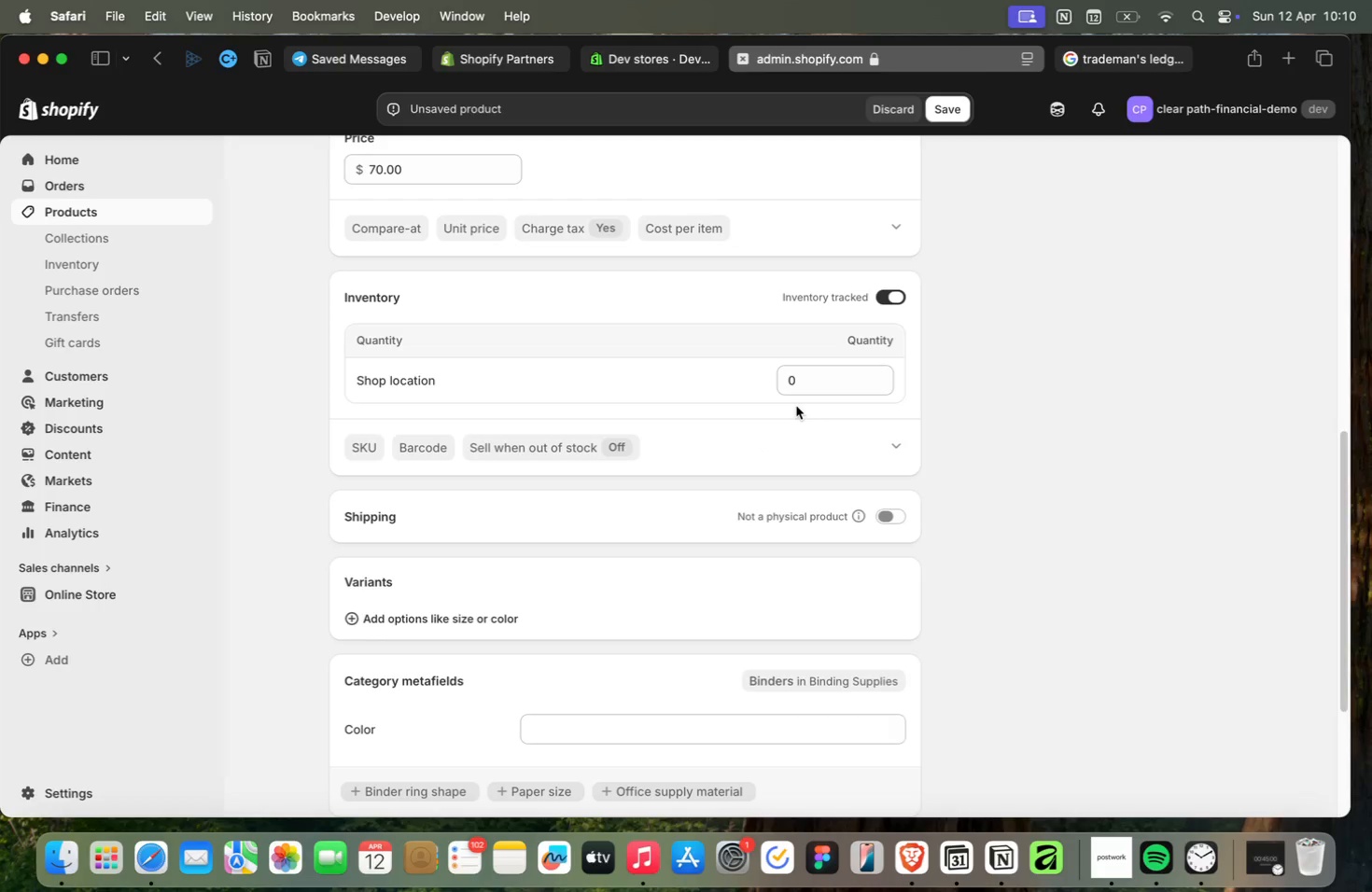 
left_click([824, 378])
 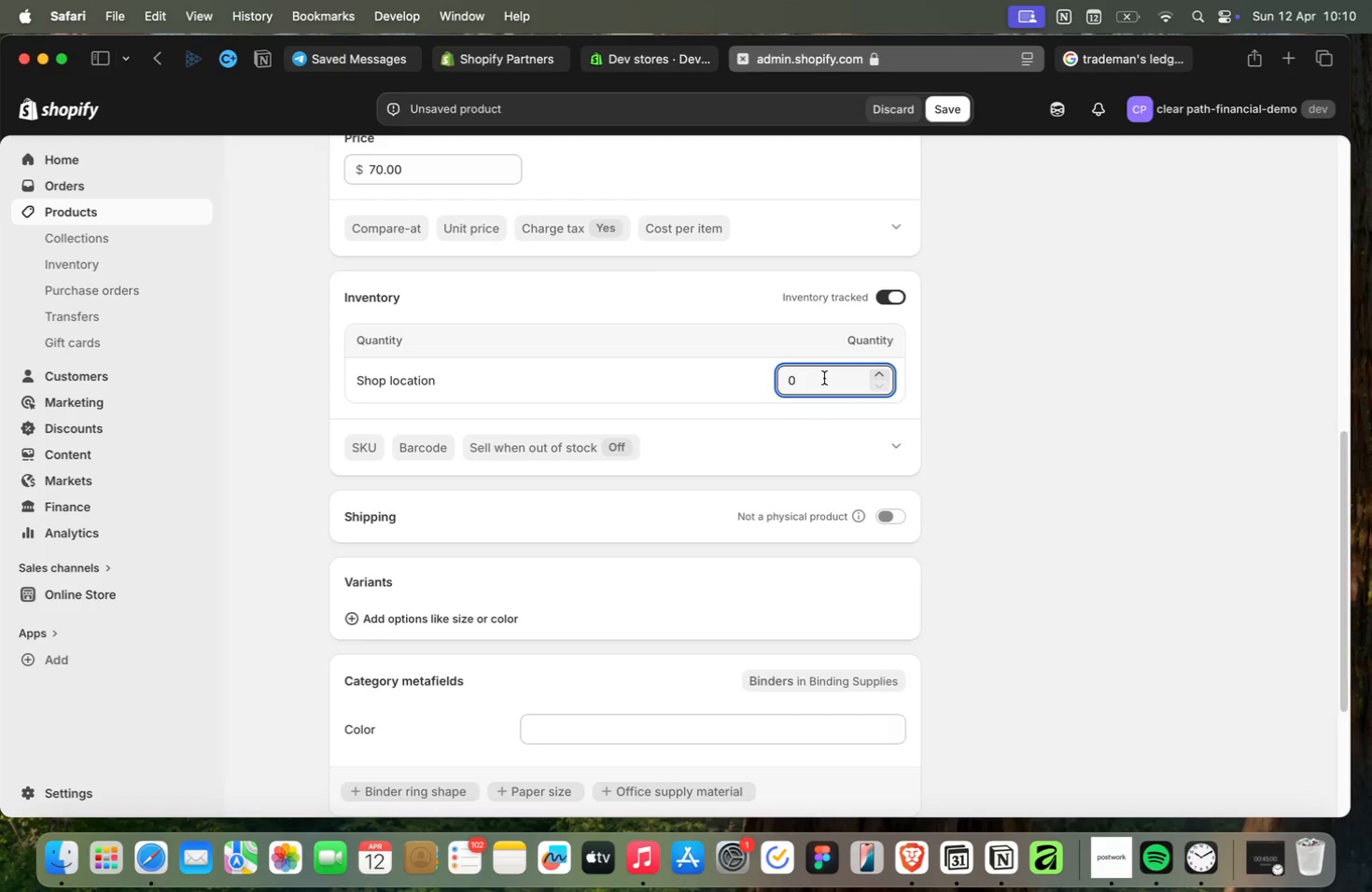 
left_click([824, 378])
 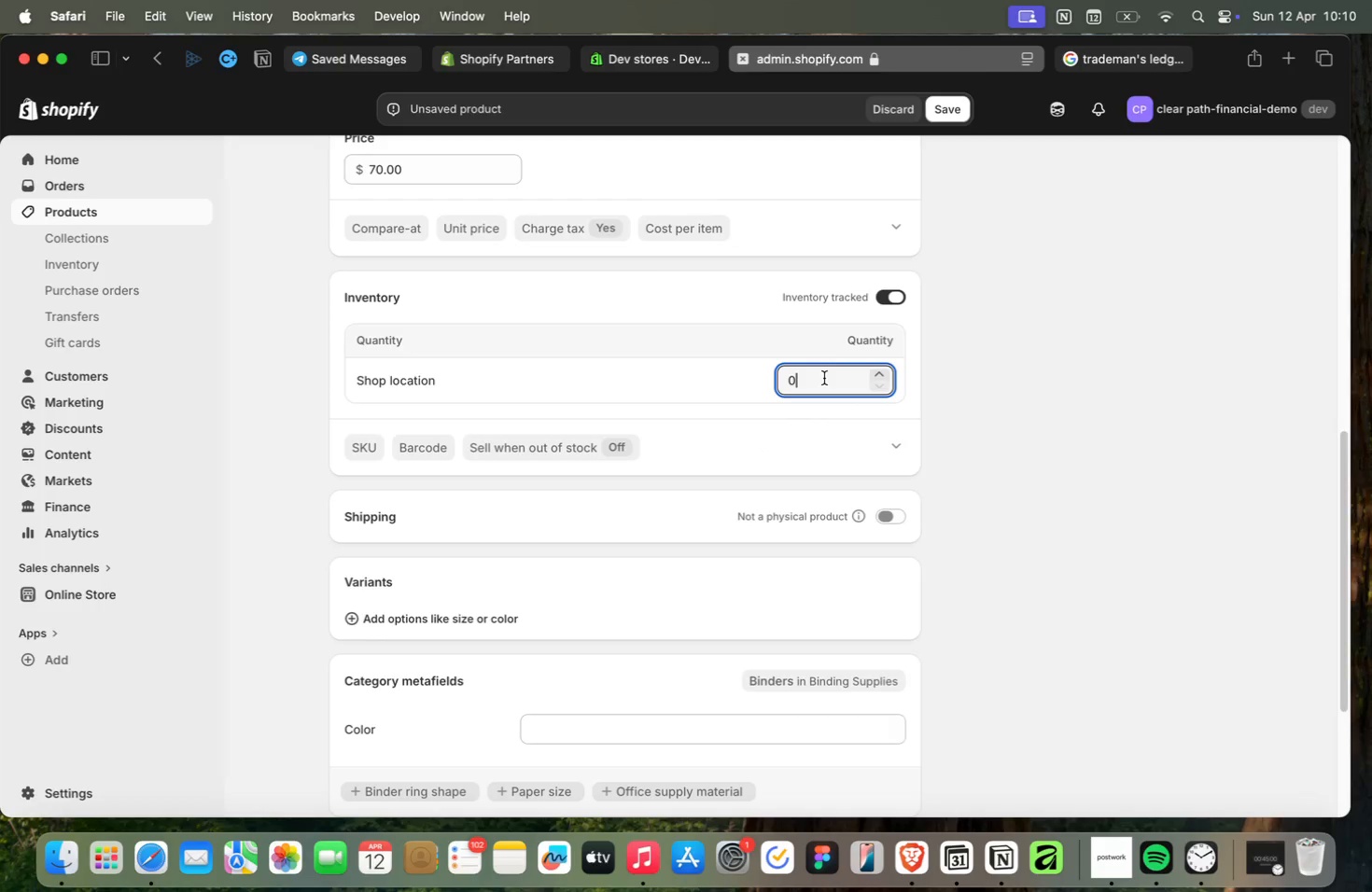 
key(Backspace)
type(1000)
 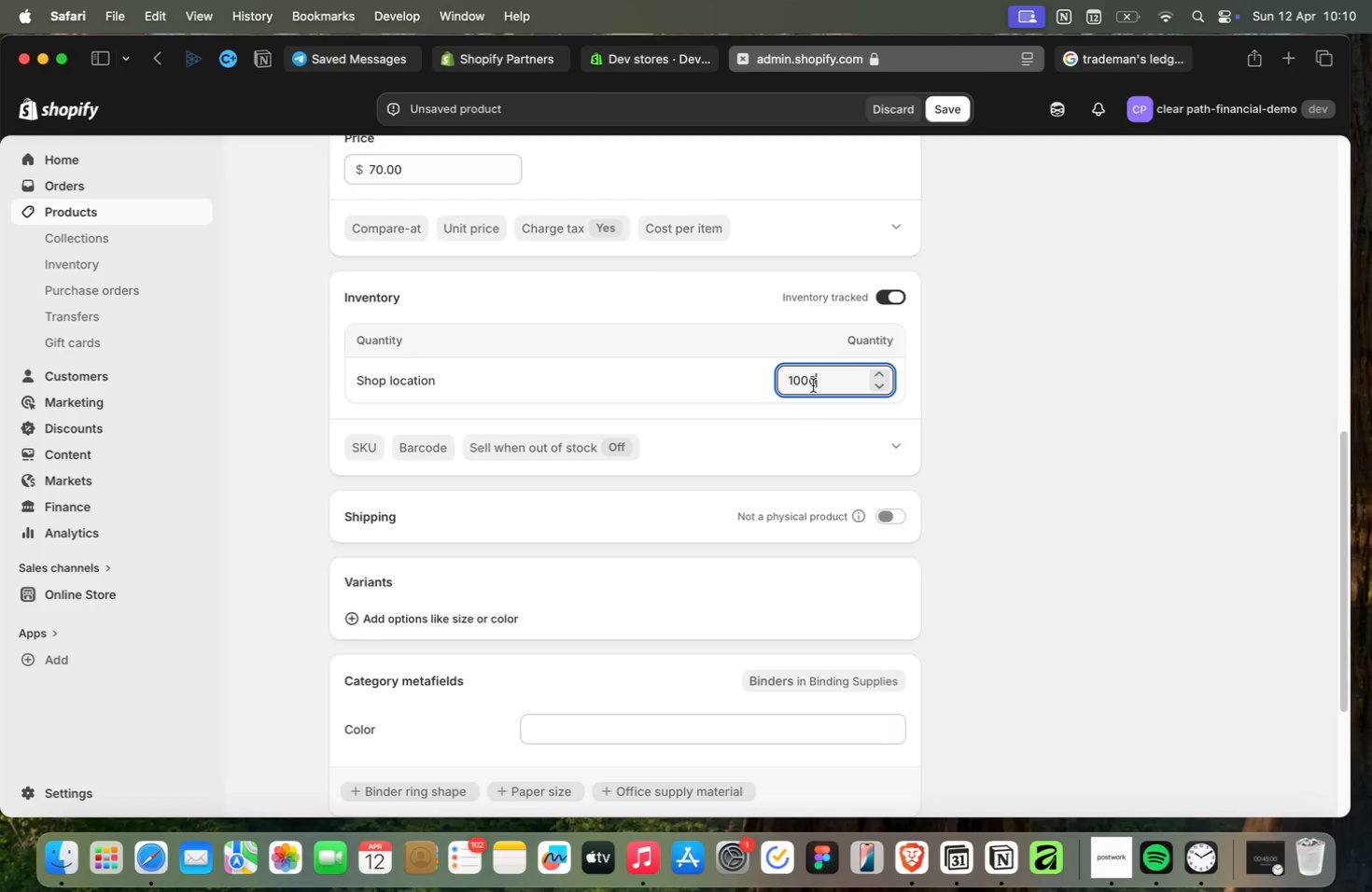 
scroll: coordinate [744, 497], scroll_direction: down, amount: 14.0
 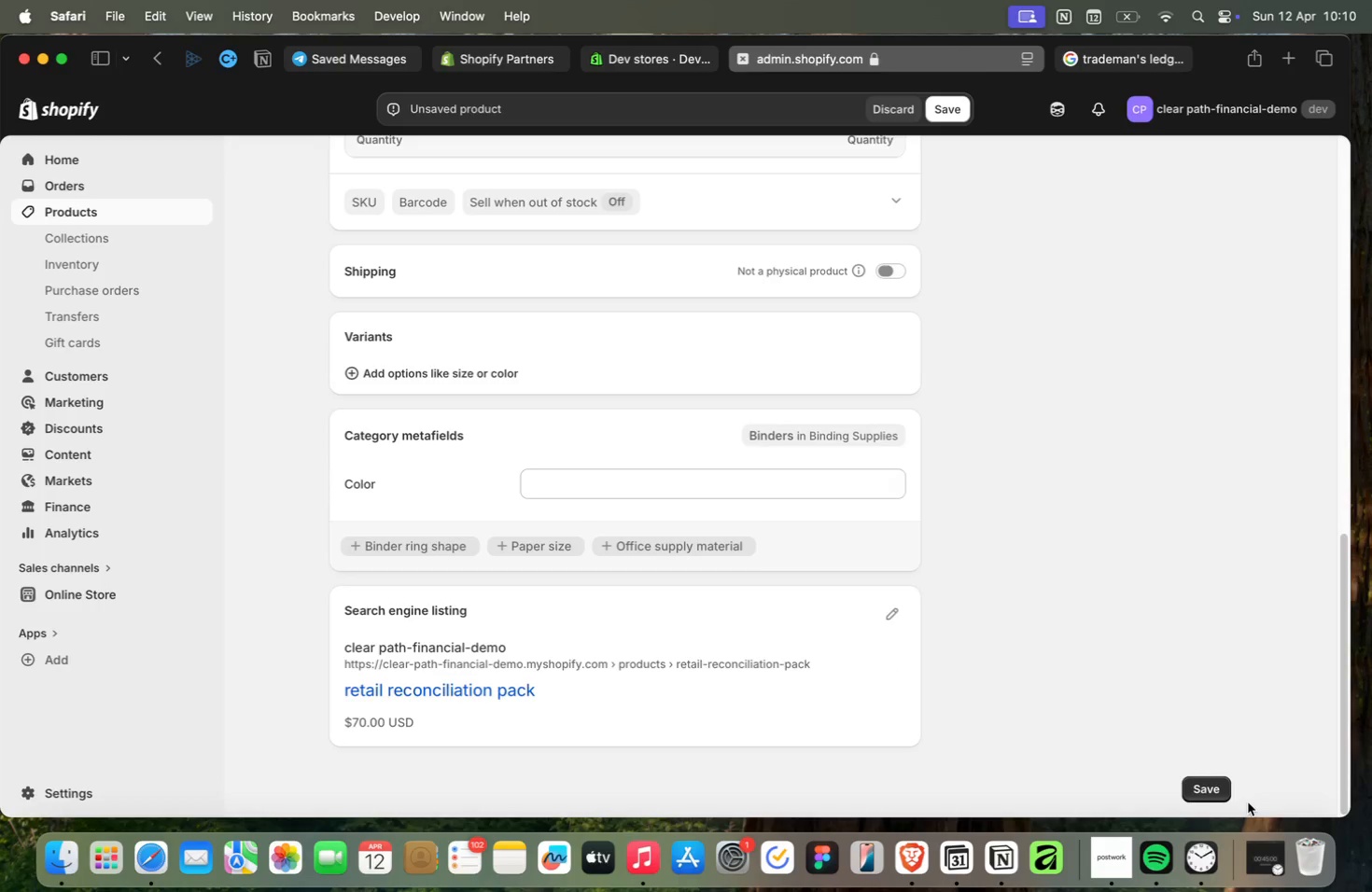 
left_click([1211, 793])
 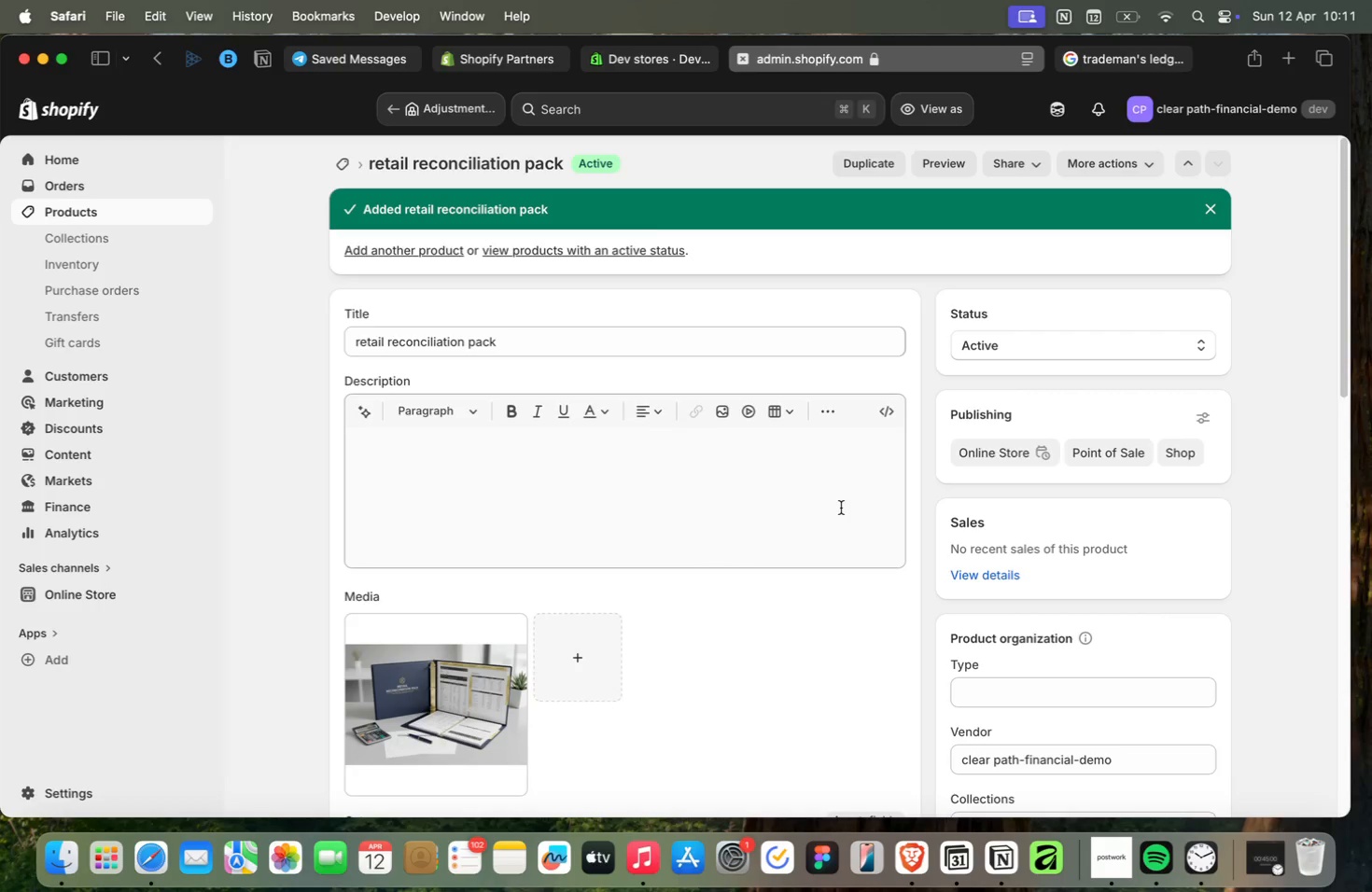 
wait(108.76)
 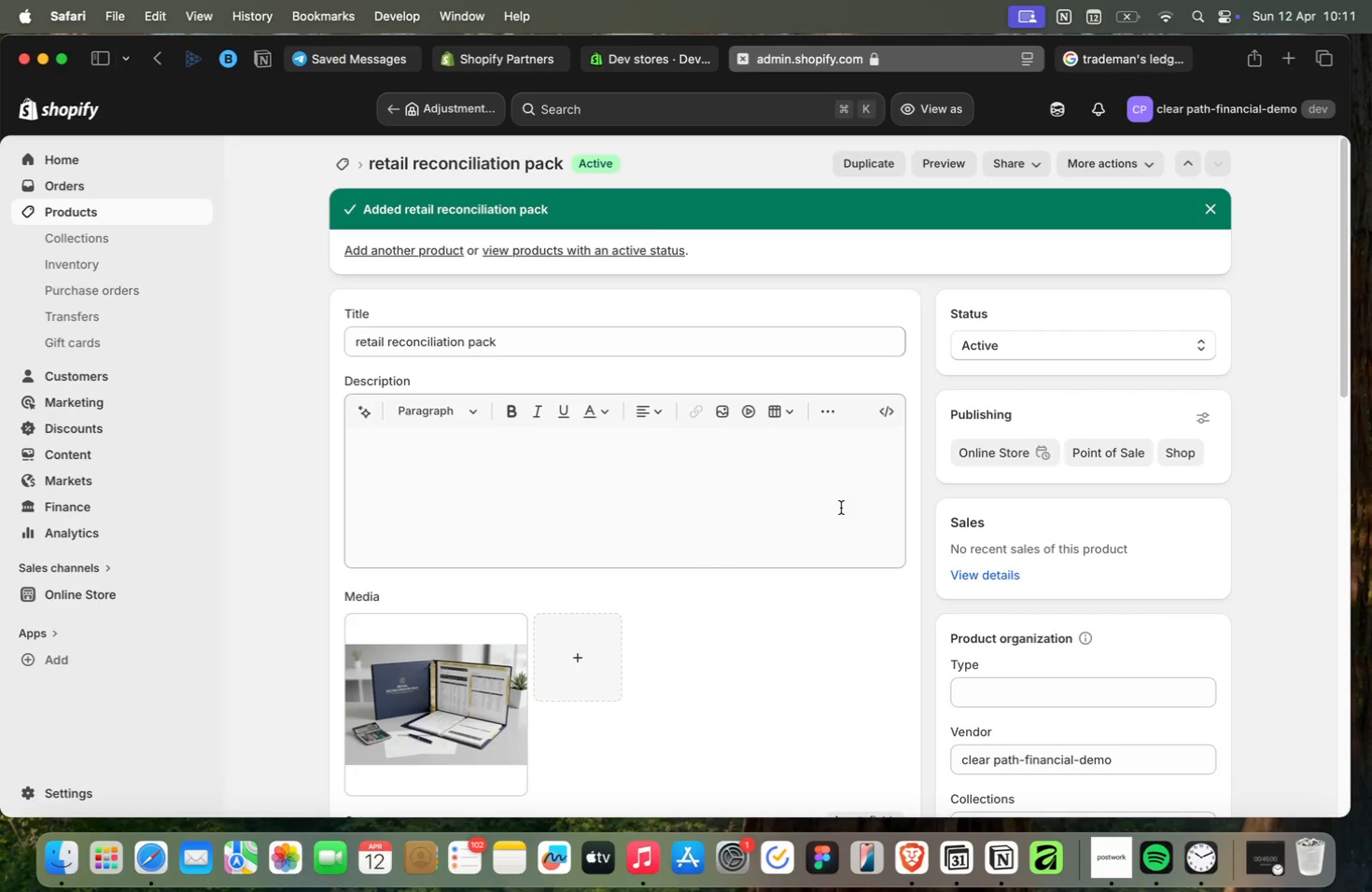 
scroll: coordinate [728, 516], scroll_direction: down, amount: 36.0
 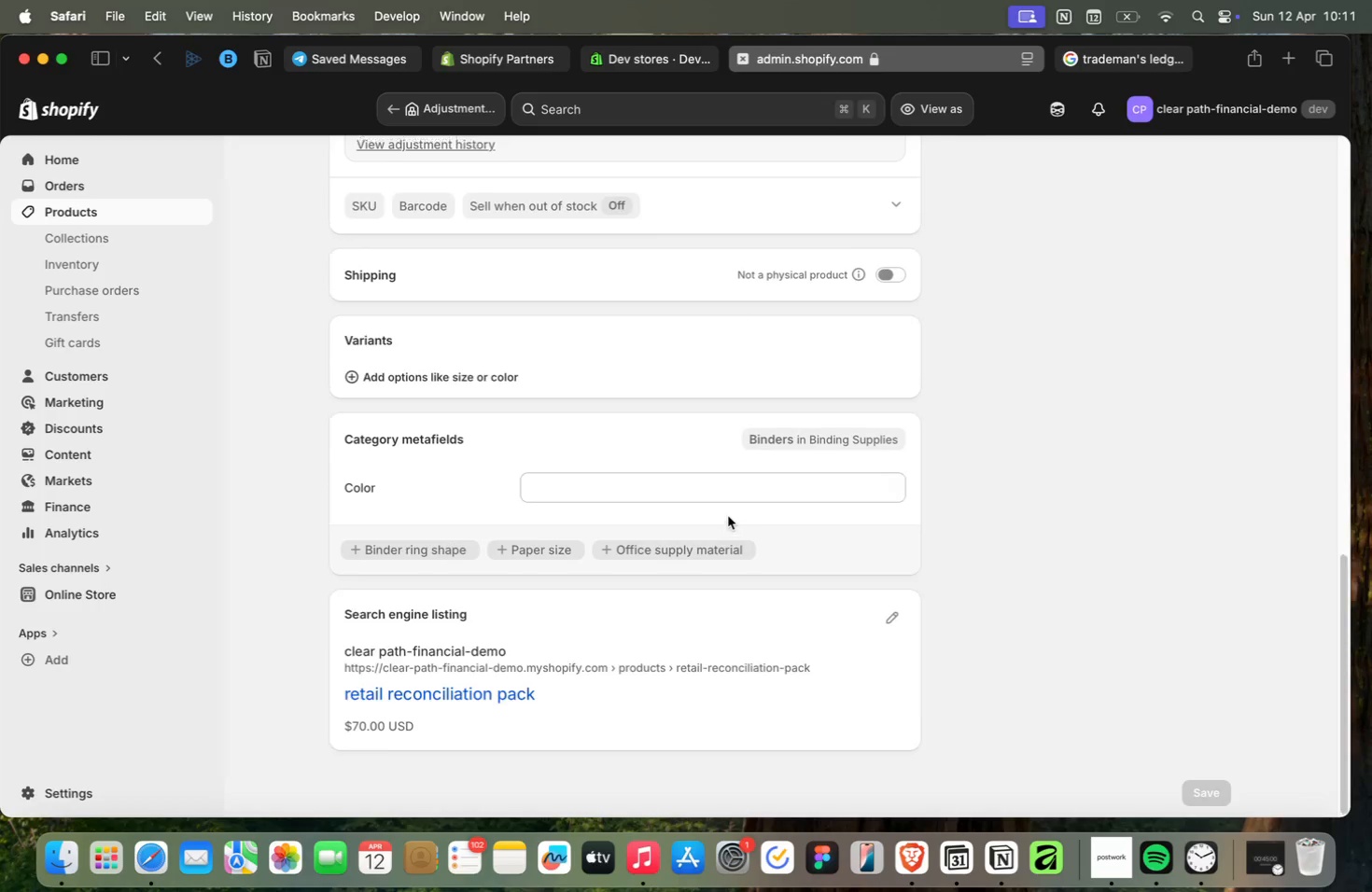 
scroll: coordinate [728, 516], scroll_direction: up, amount: 37.0
 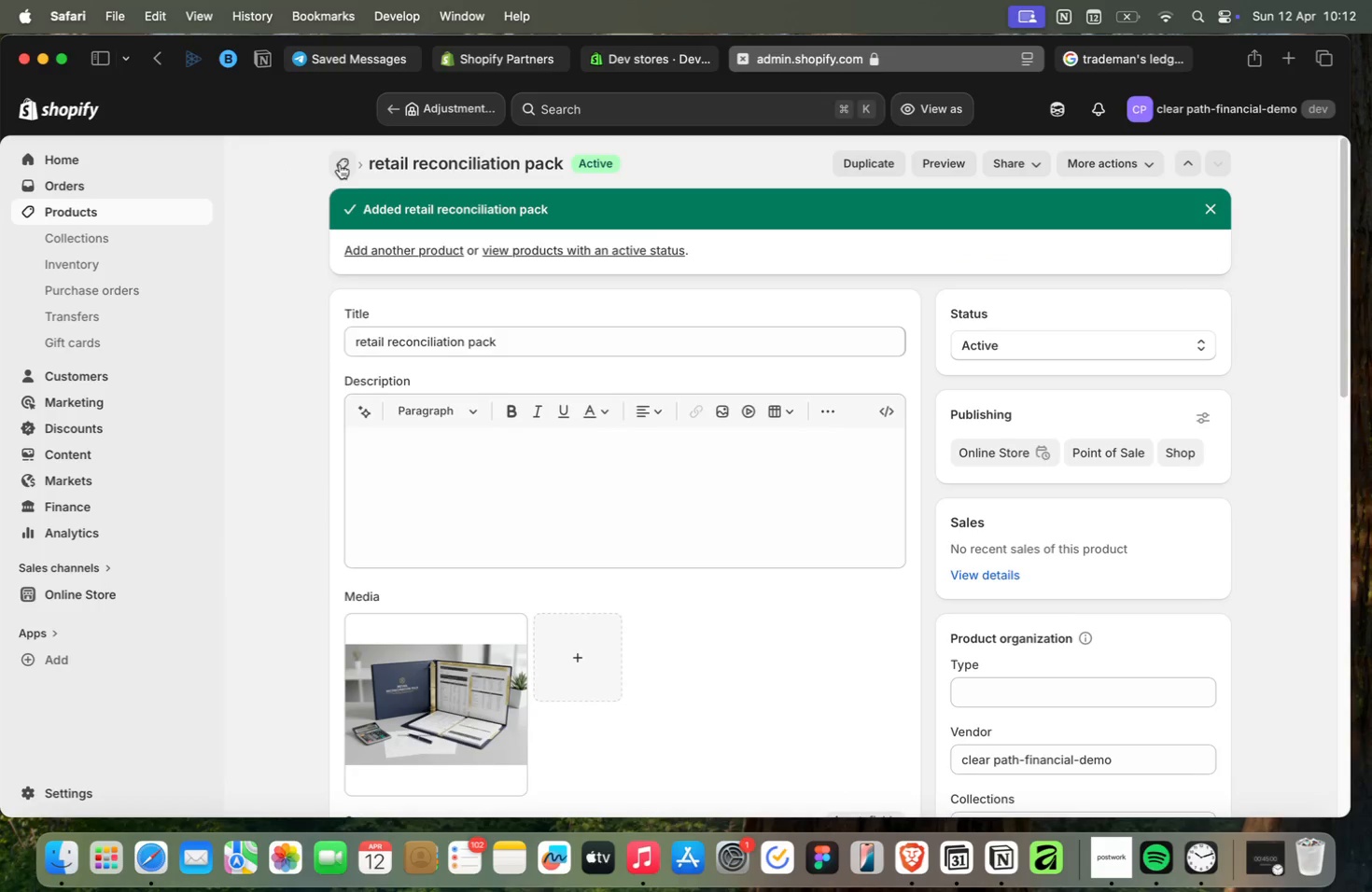 
left_click([343, 161])
 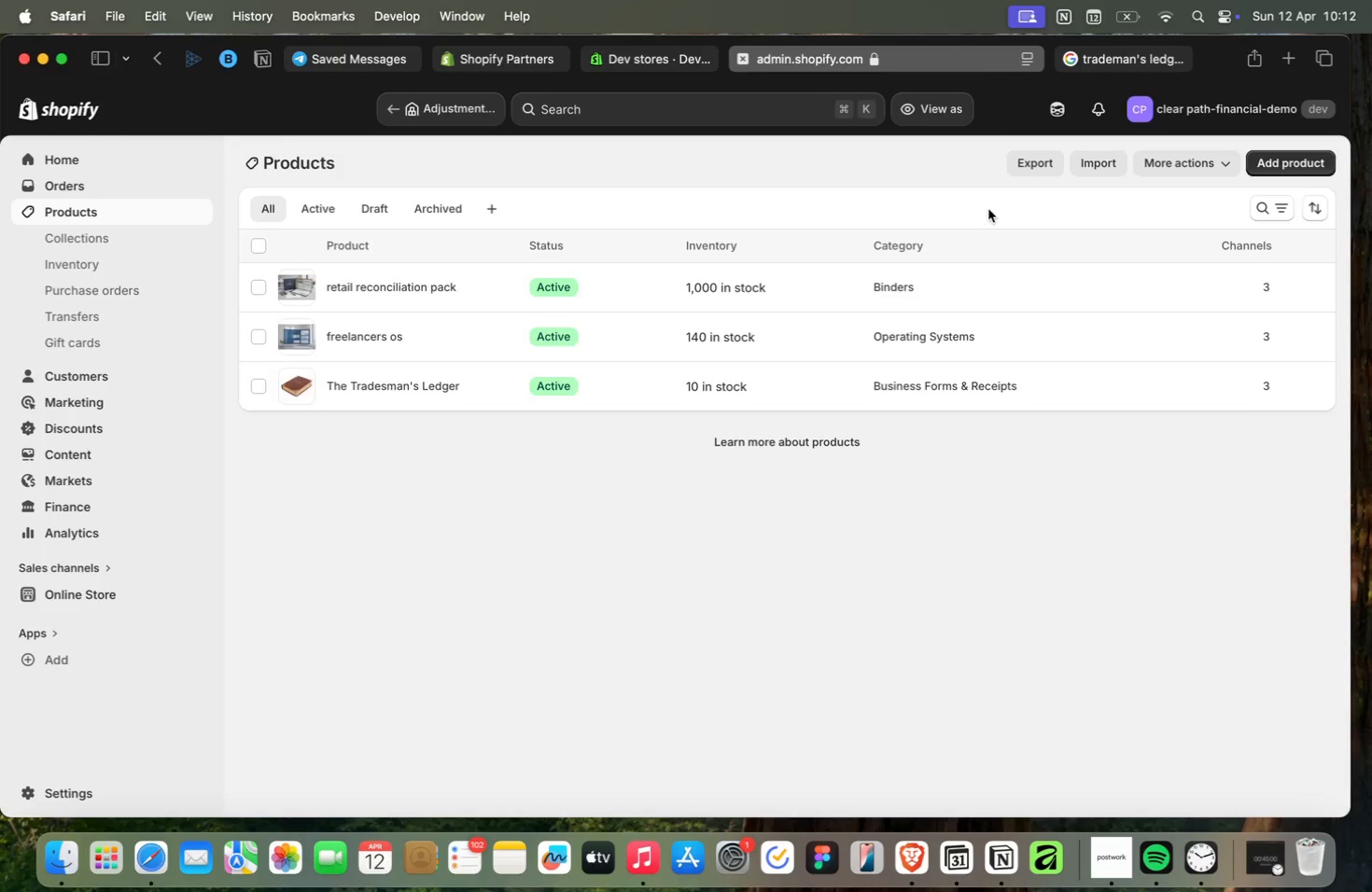 
left_click([1289, 170])
 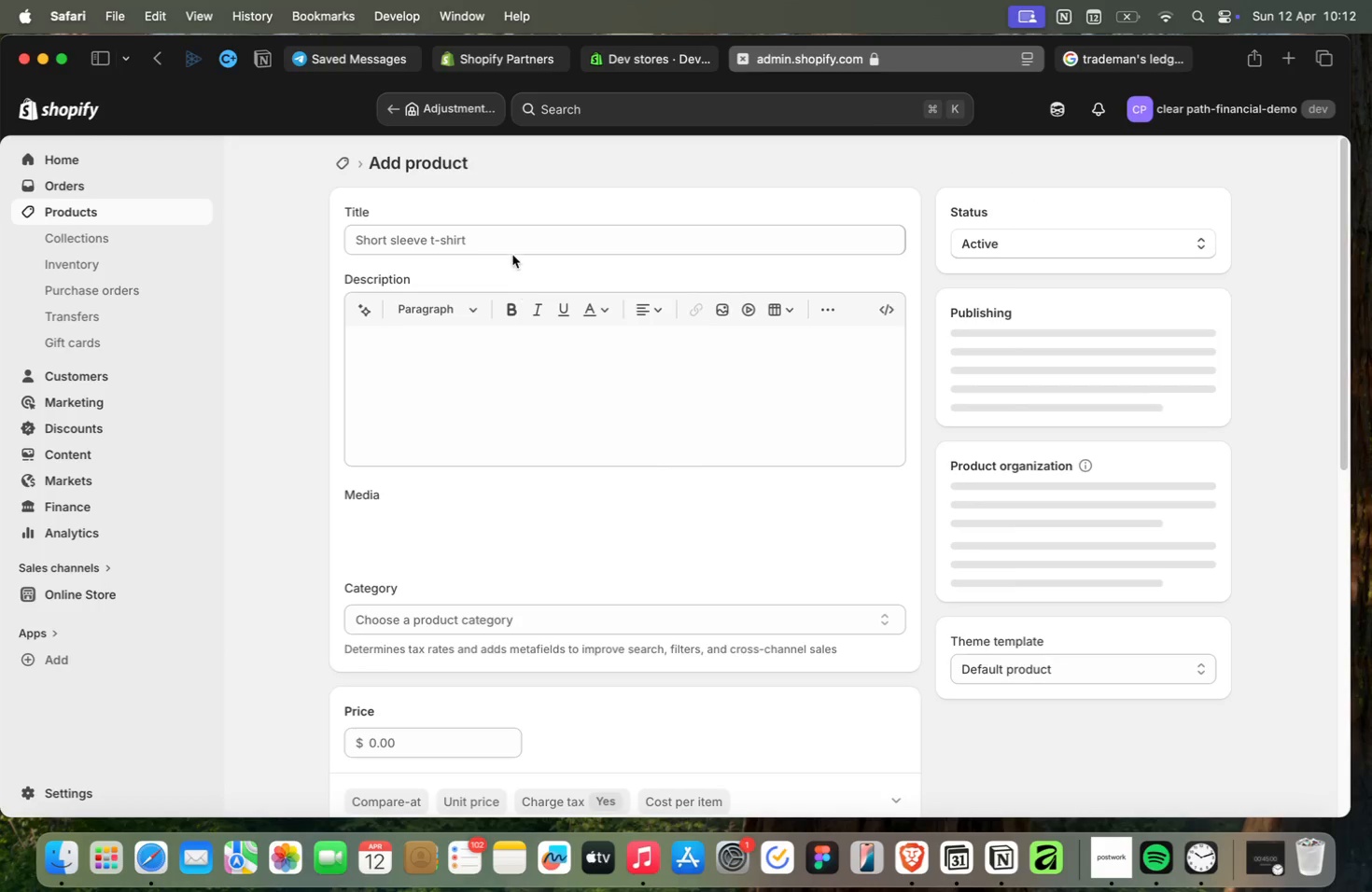 
left_click([494, 232])
 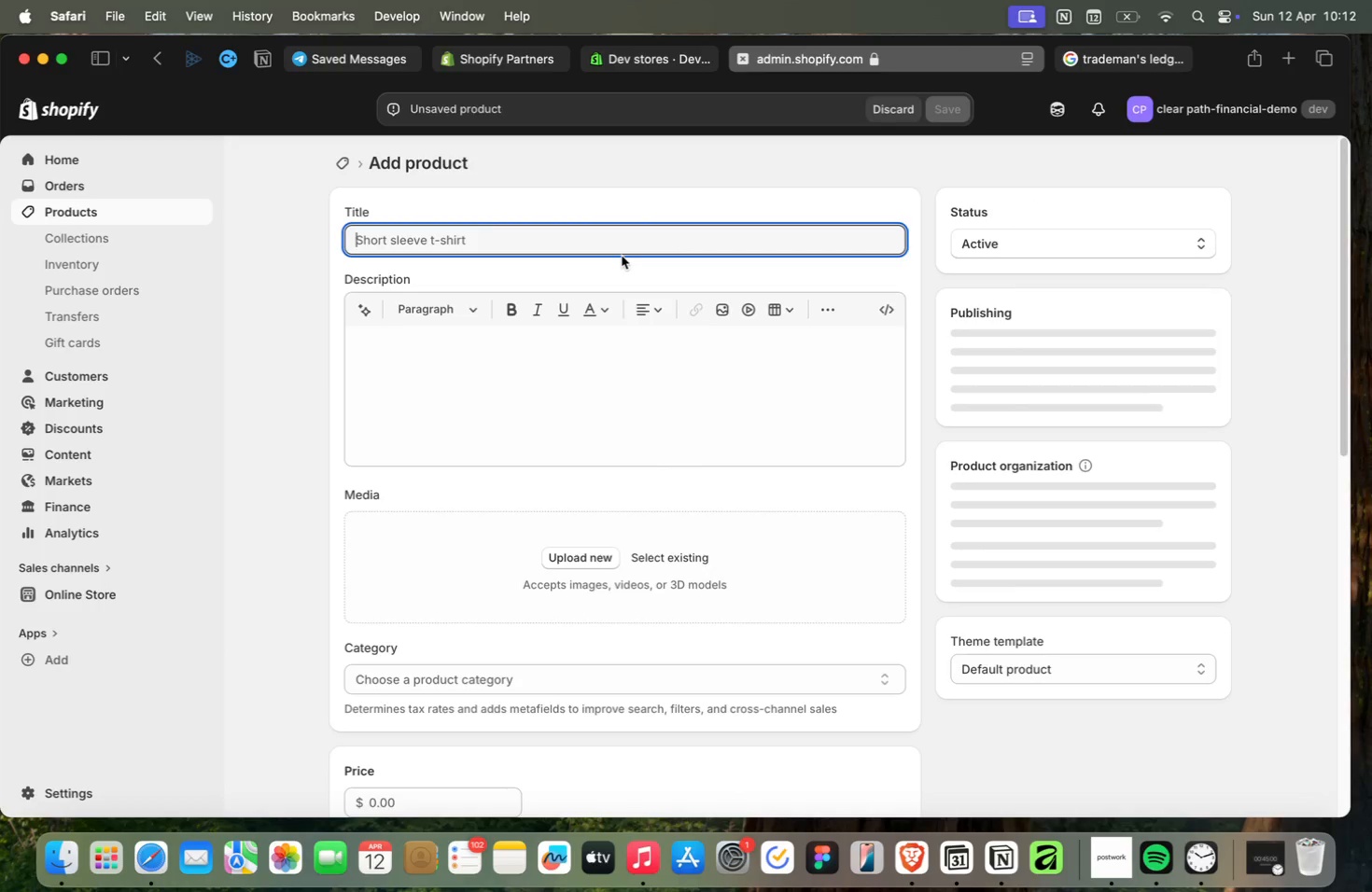 
key(Meta+Tab)